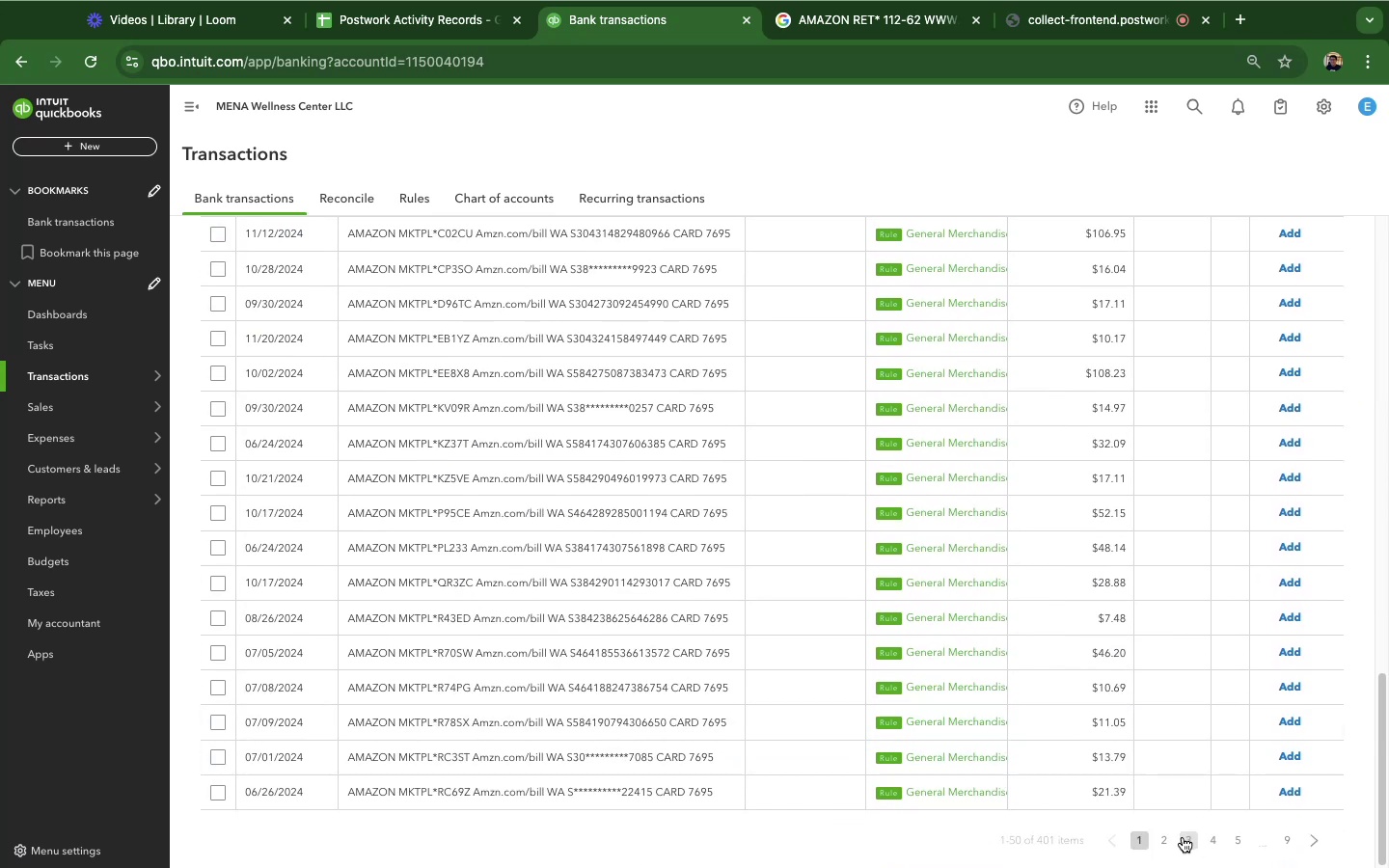 
mouse_move([1162, 859])
 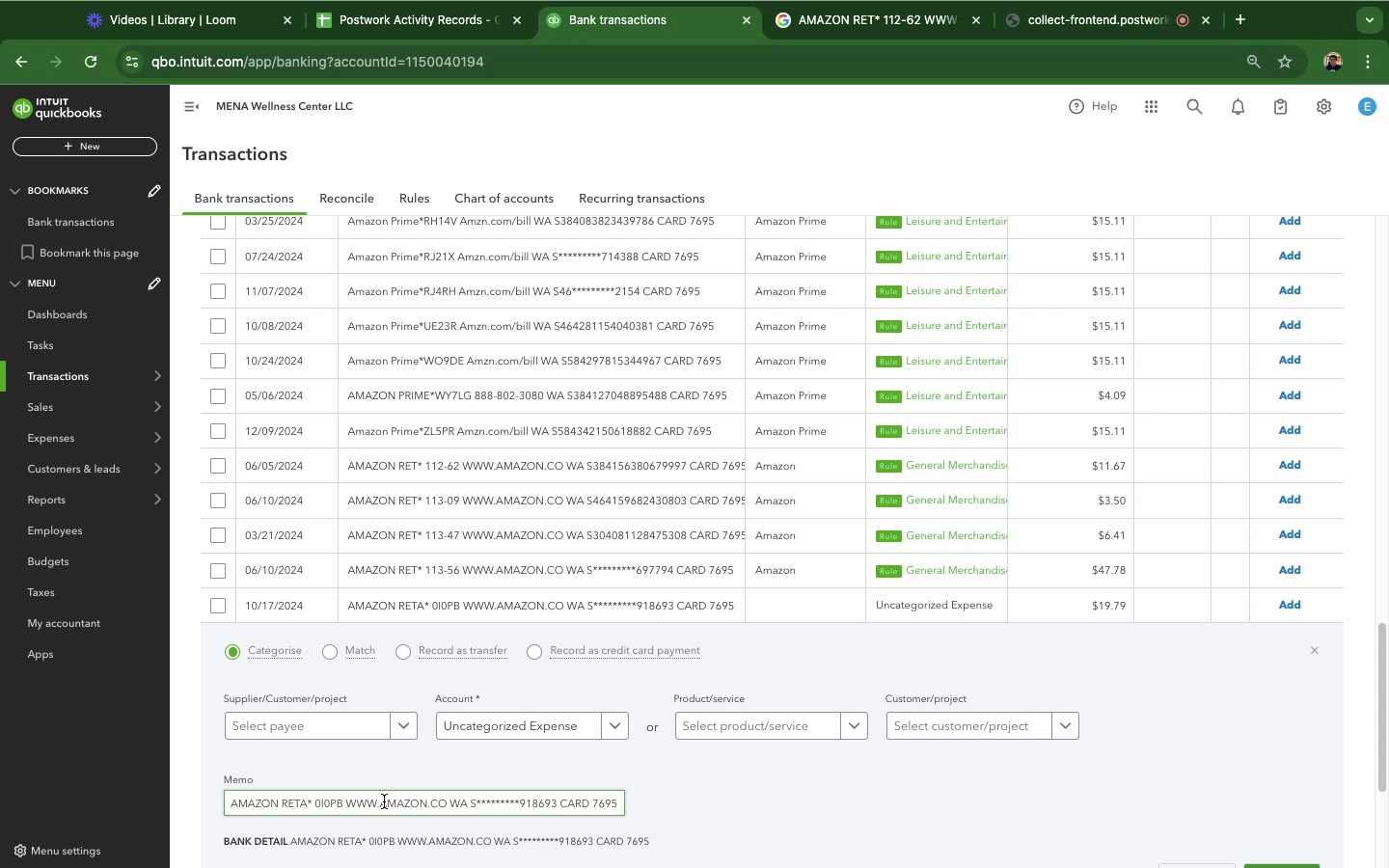 
wait(5.16)
 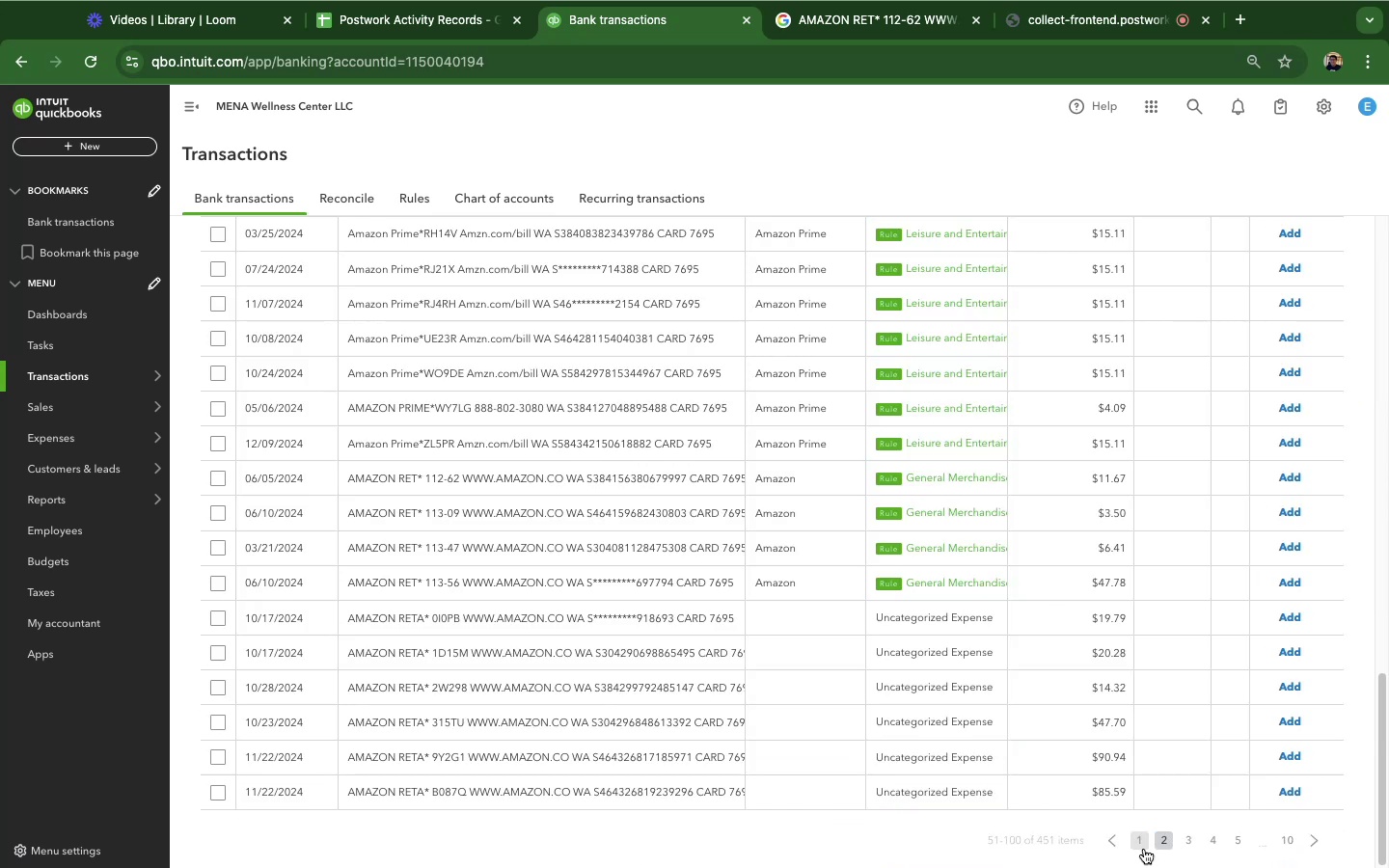 
triple_click([390, 799])
 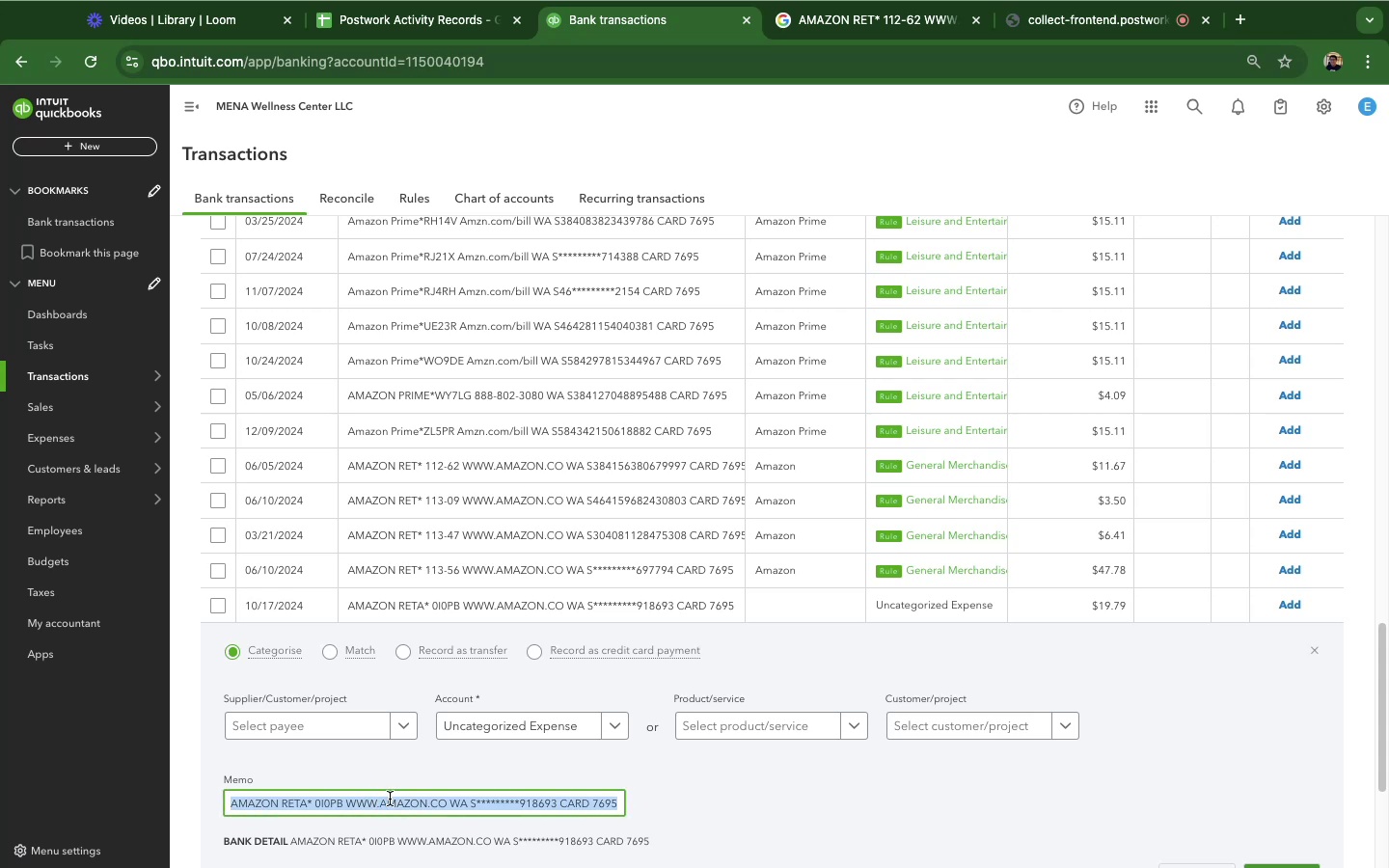 
triple_click([390, 799])
 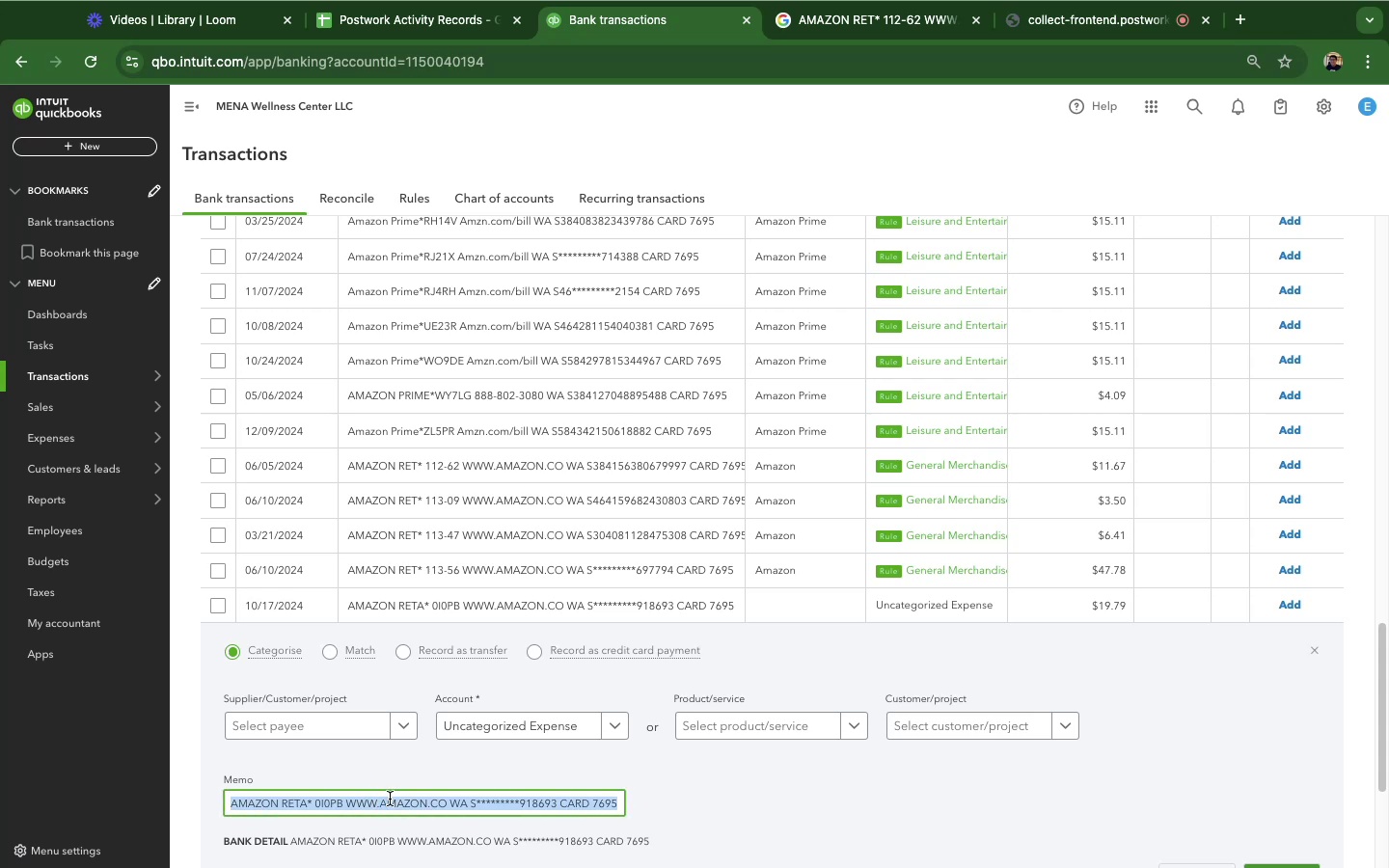 
hold_key(key=CommandLeft, duration=0.59)
 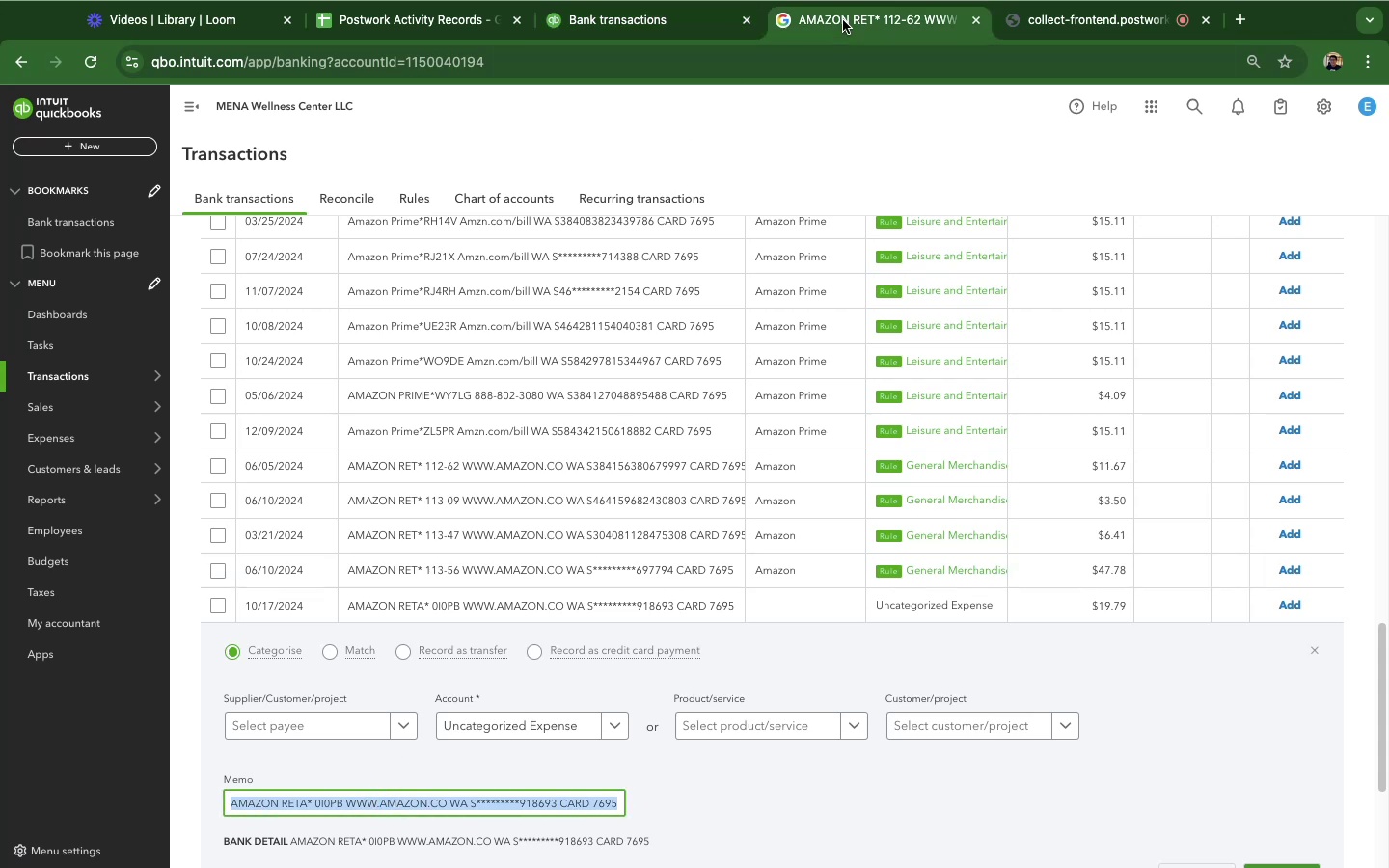 
hold_key(key=C, duration=0.36)
 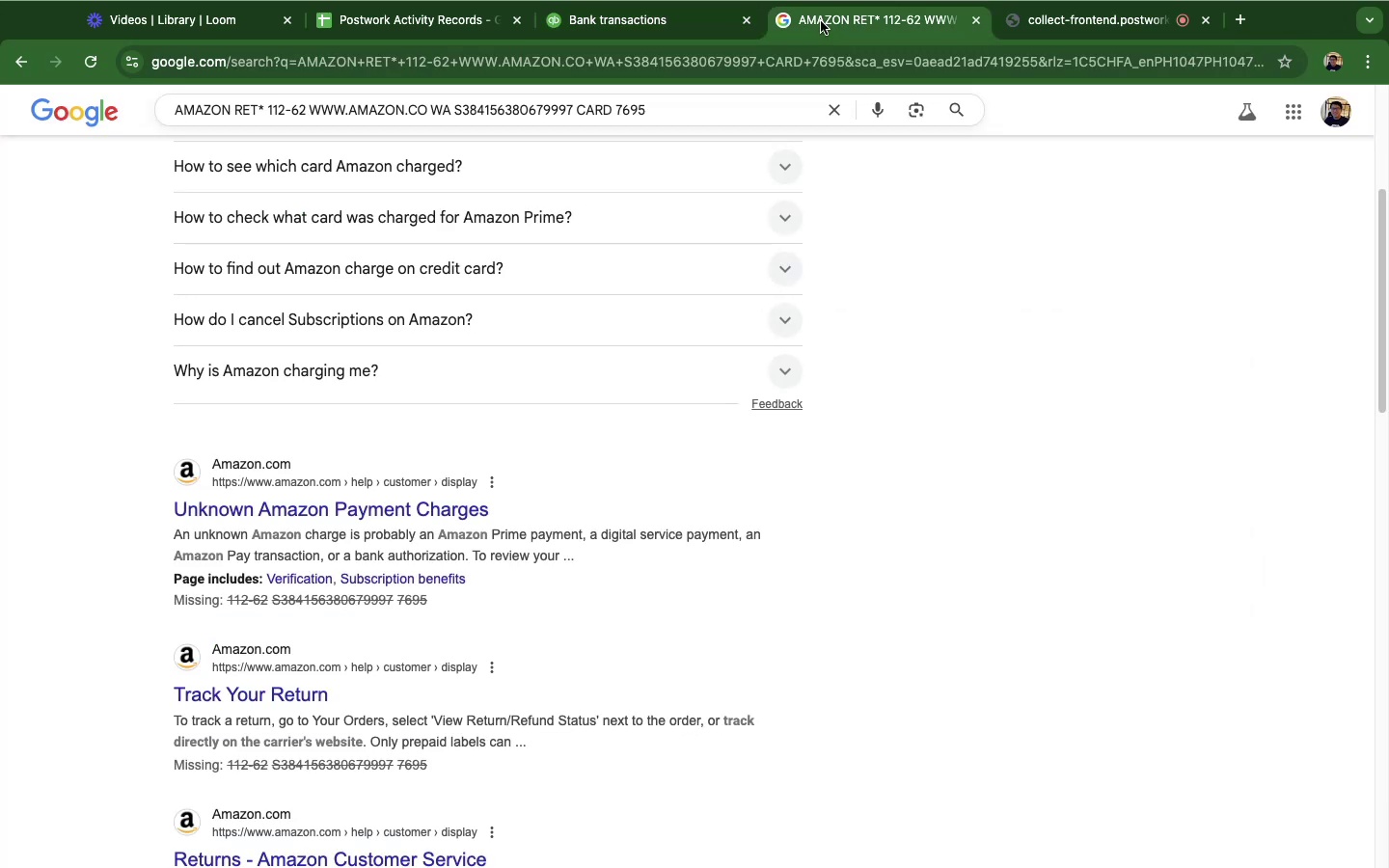 
left_click([843, 20])
 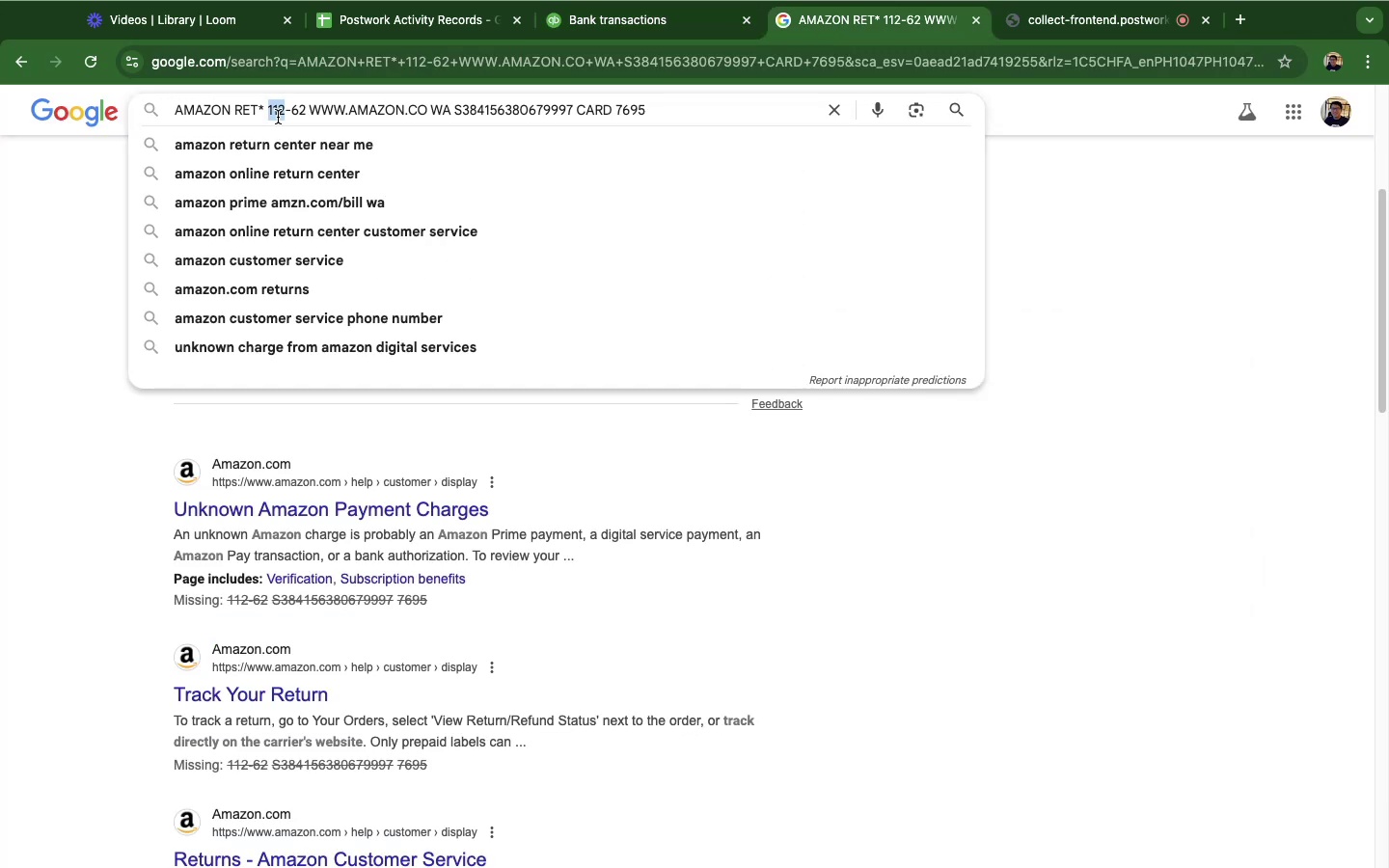 
double_click([278, 117])
 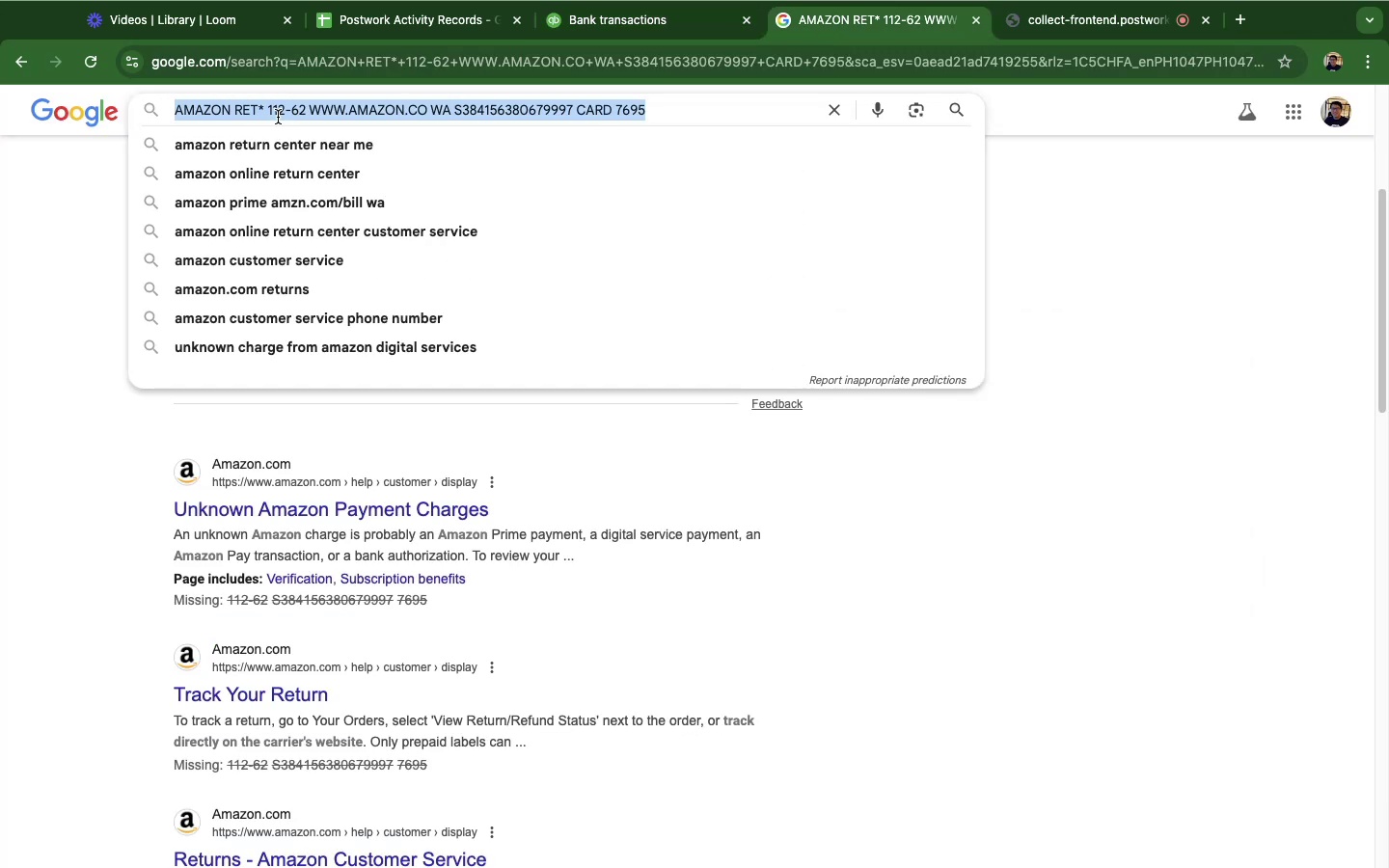 
triple_click([278, 117])
 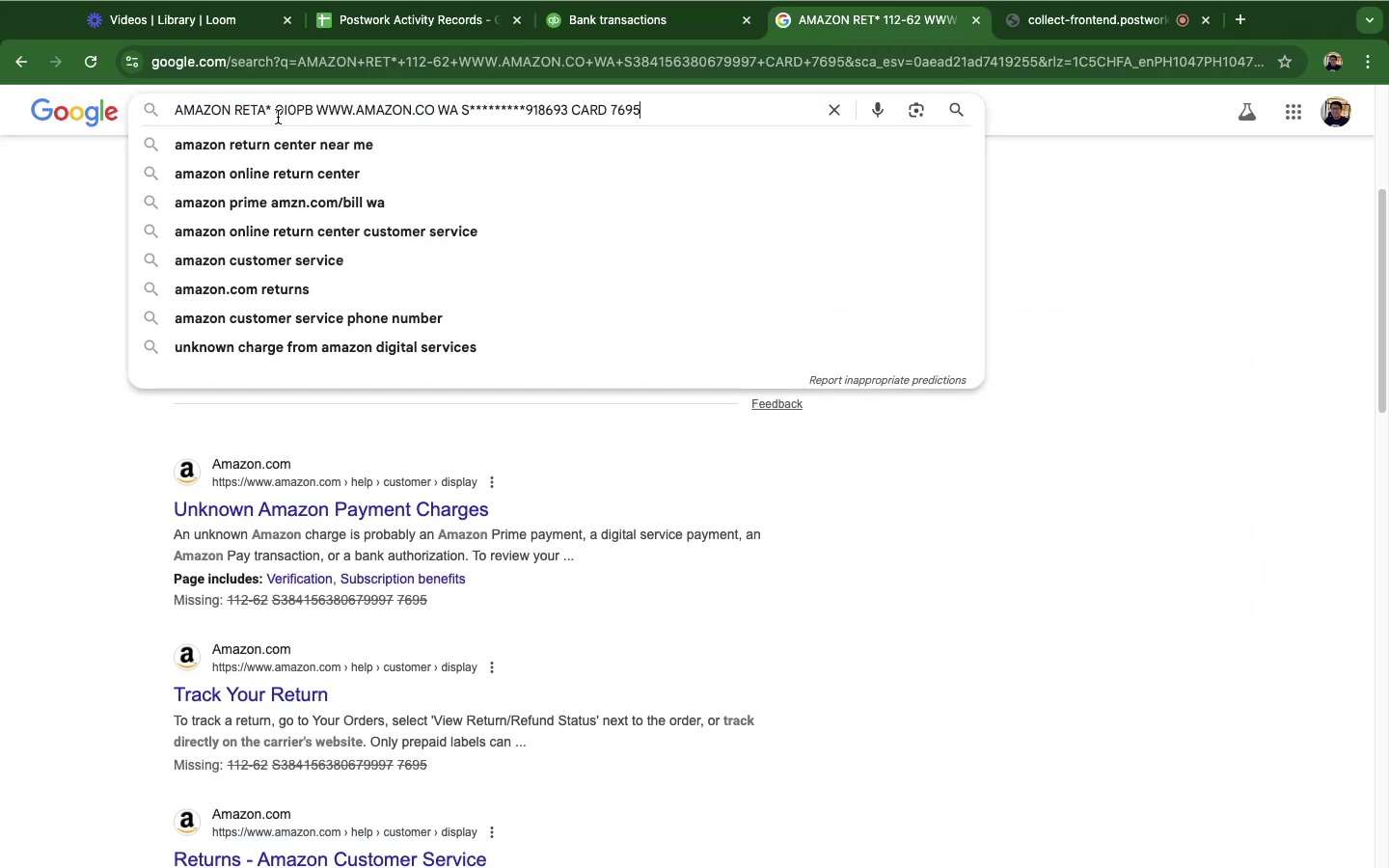 
key(Meta+CommandLeft)
 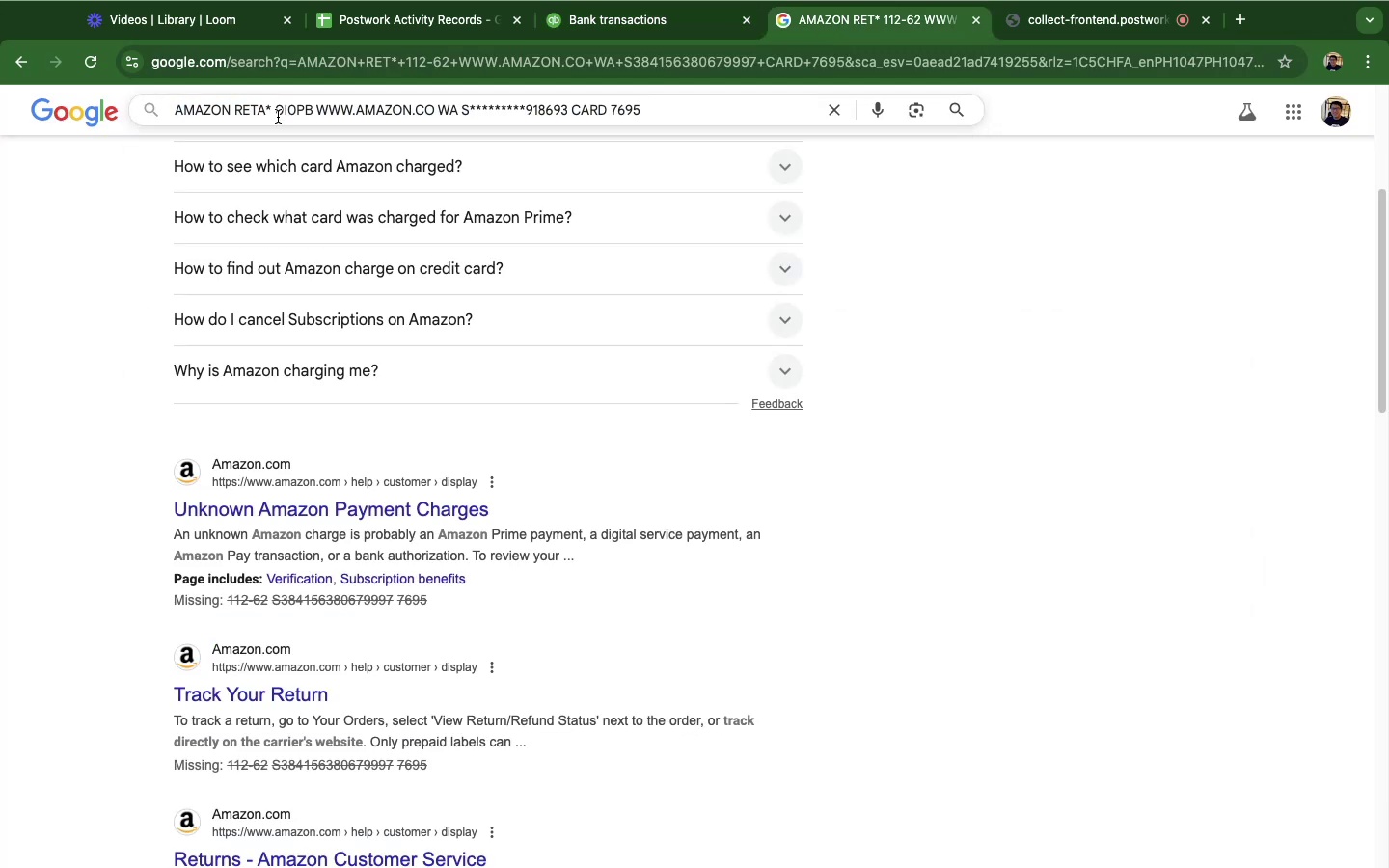 
key(Meta+V)
 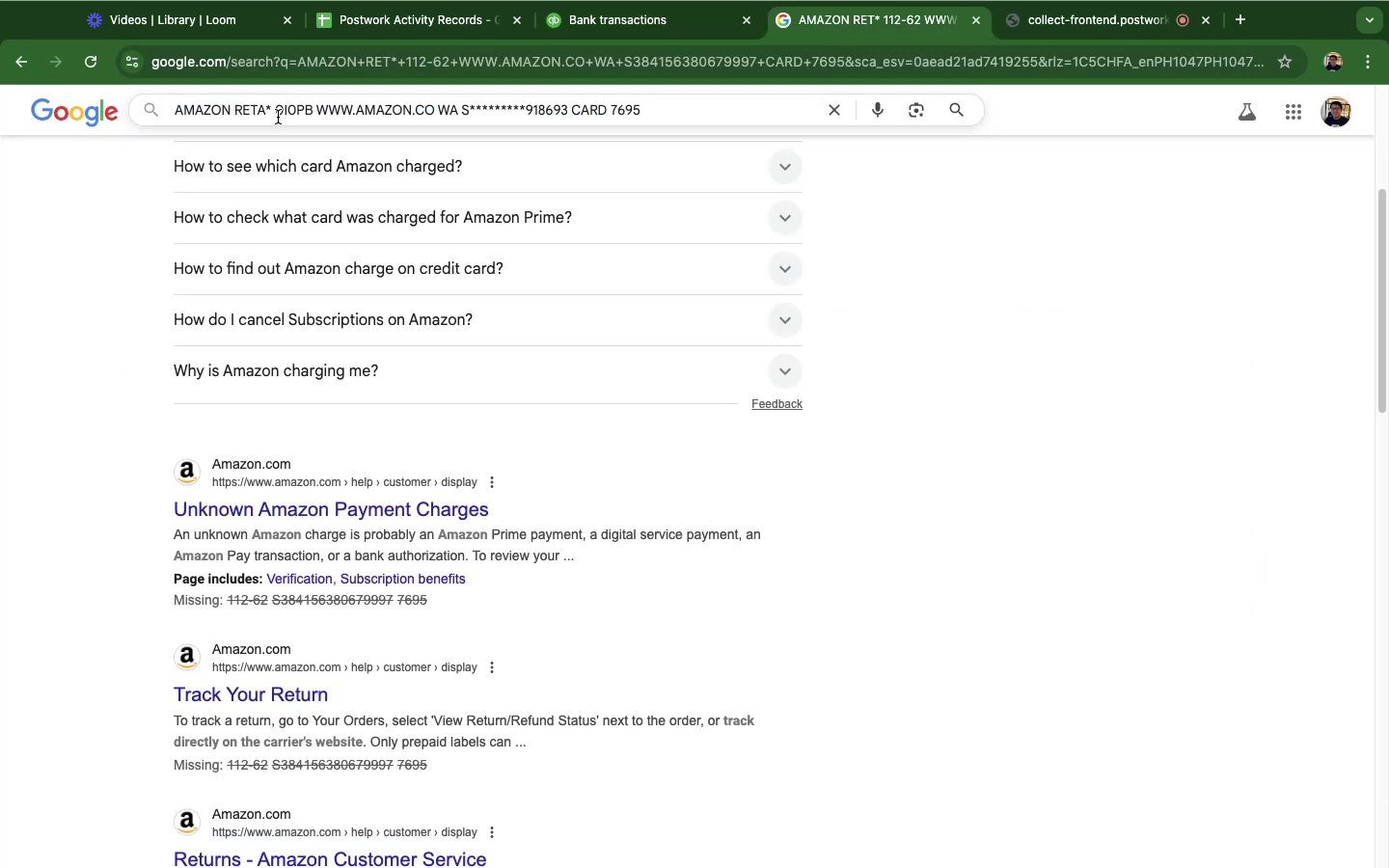 
key(Enter)
 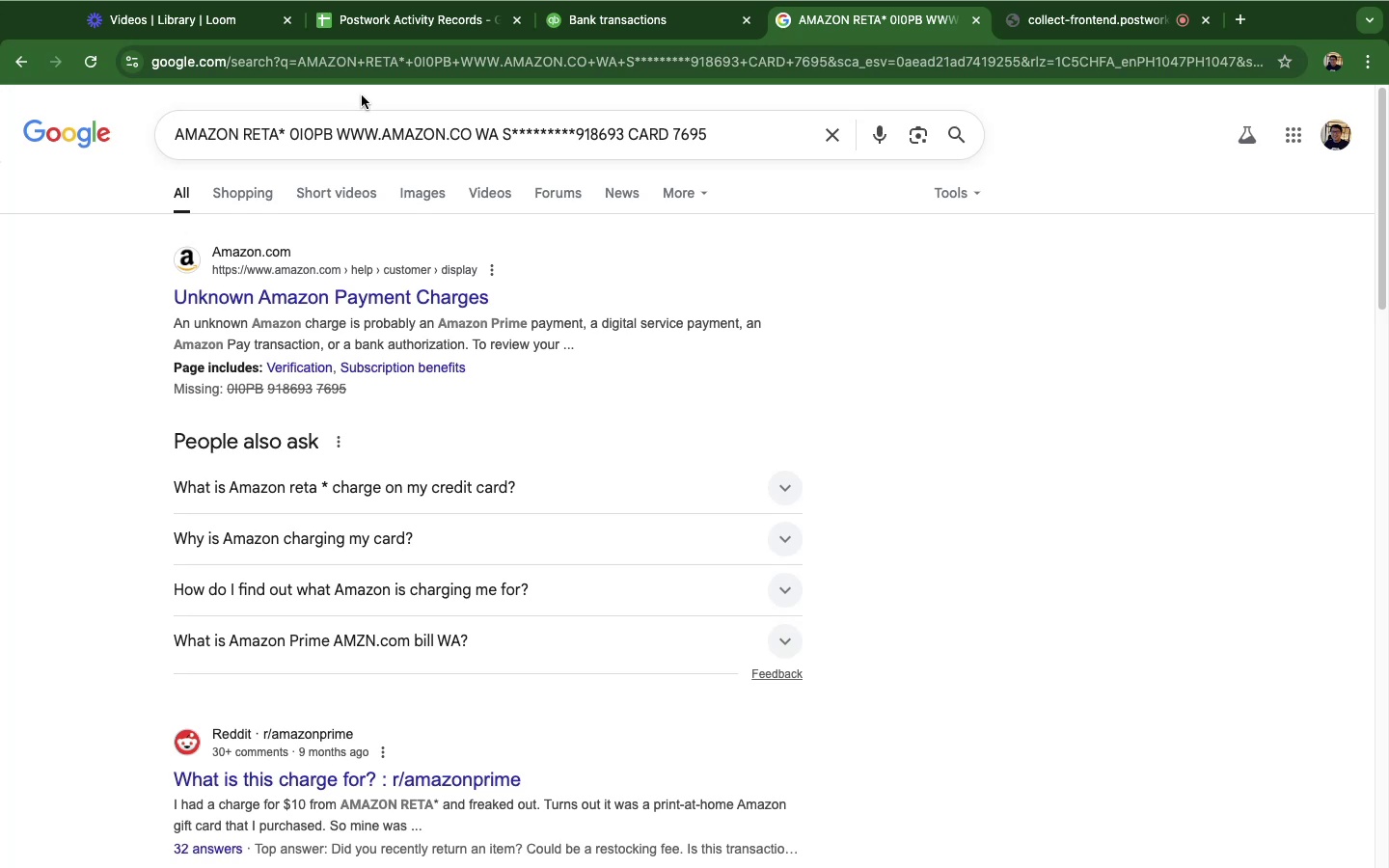 
wait(49.13)
 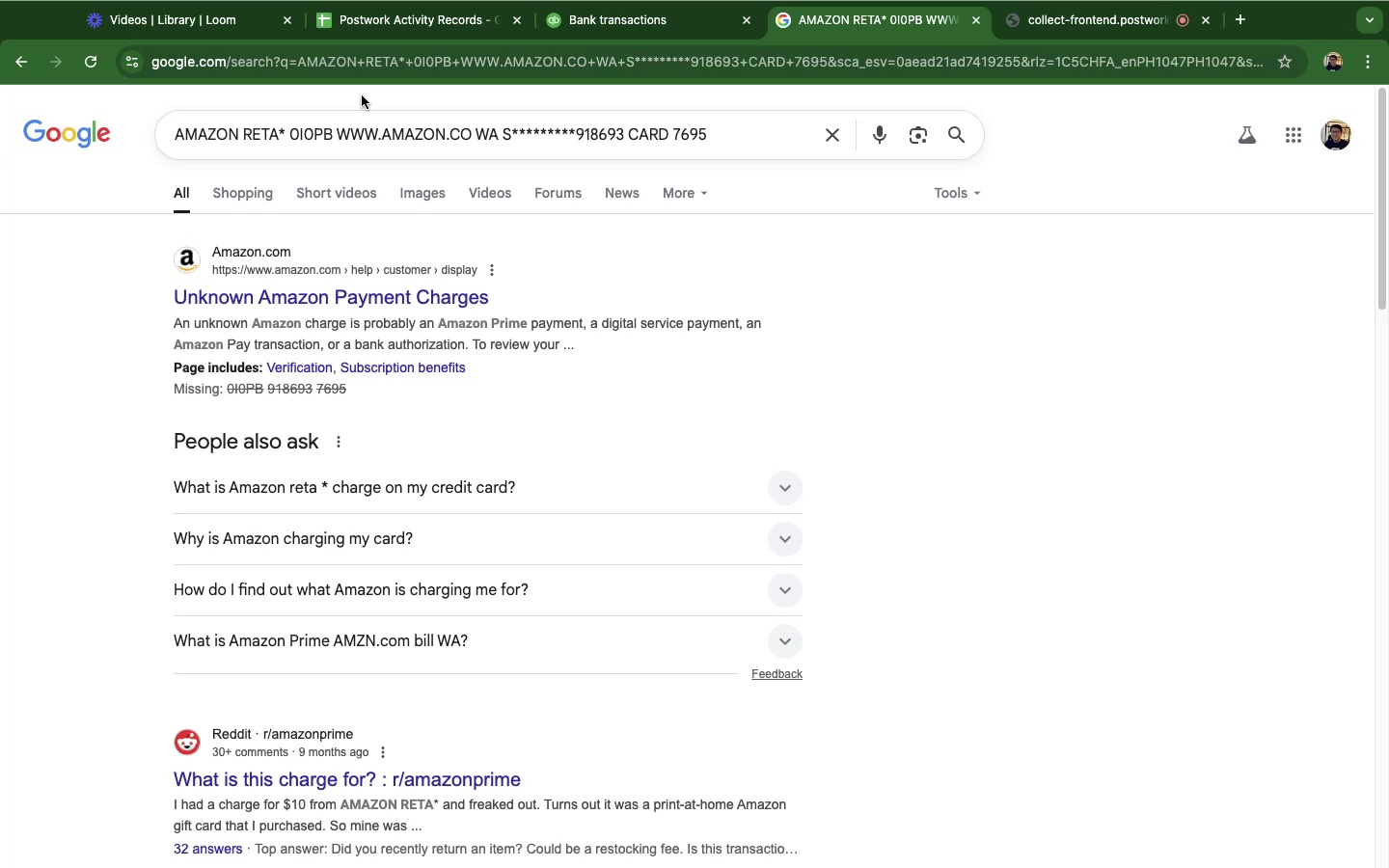 
left_click([769, 492])
 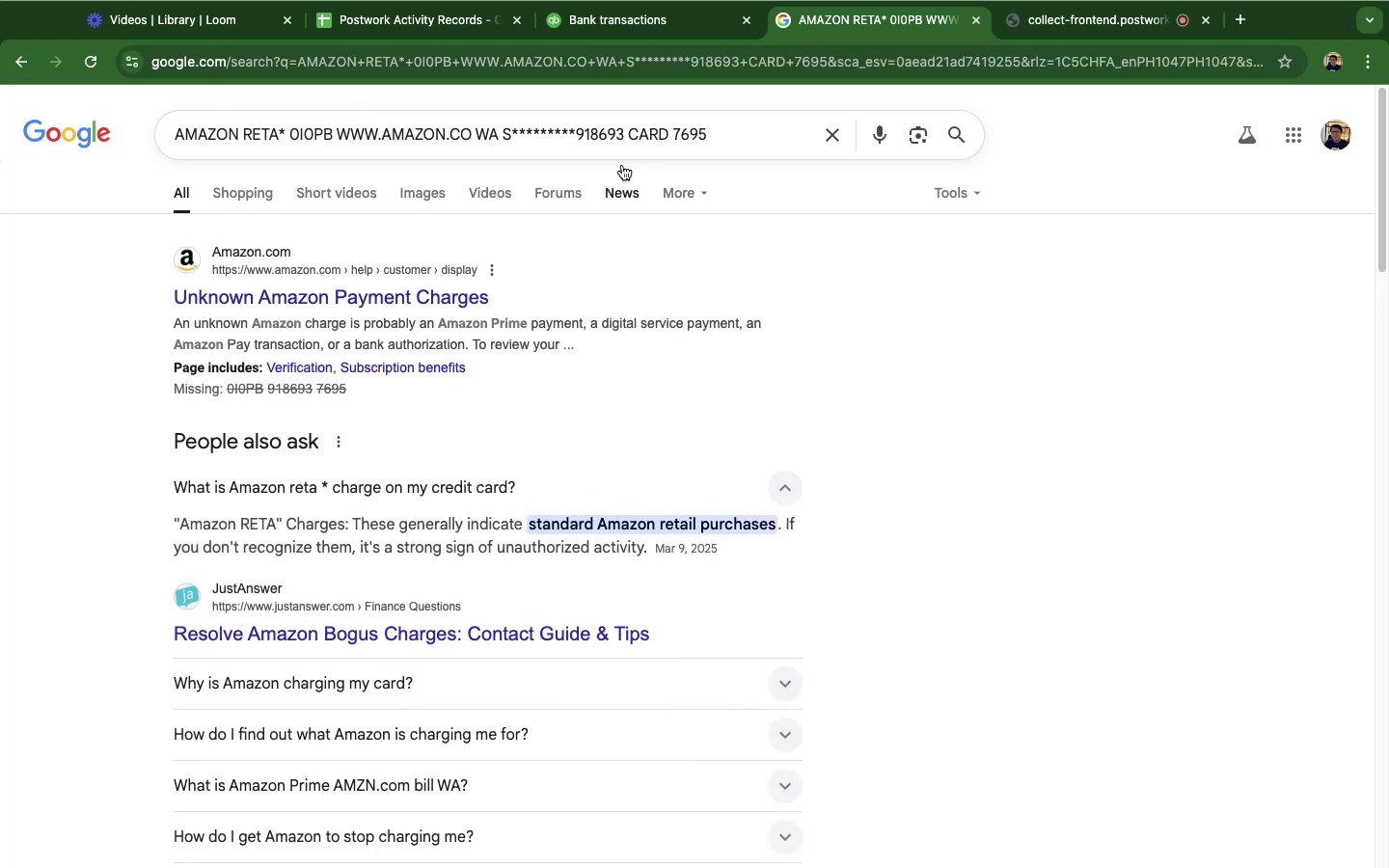 
left_click([589, 25])
 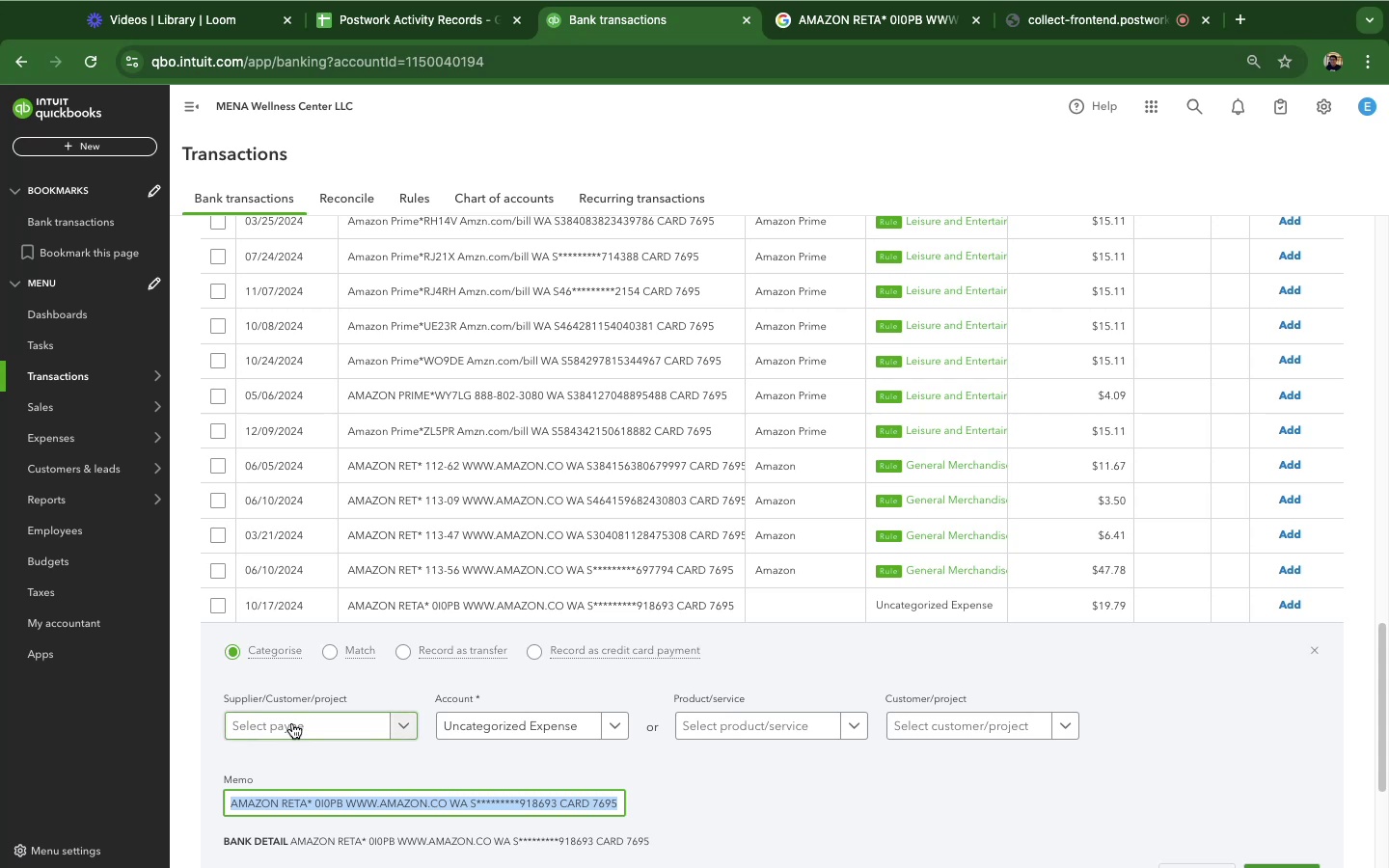 
left_click([292, 722])
 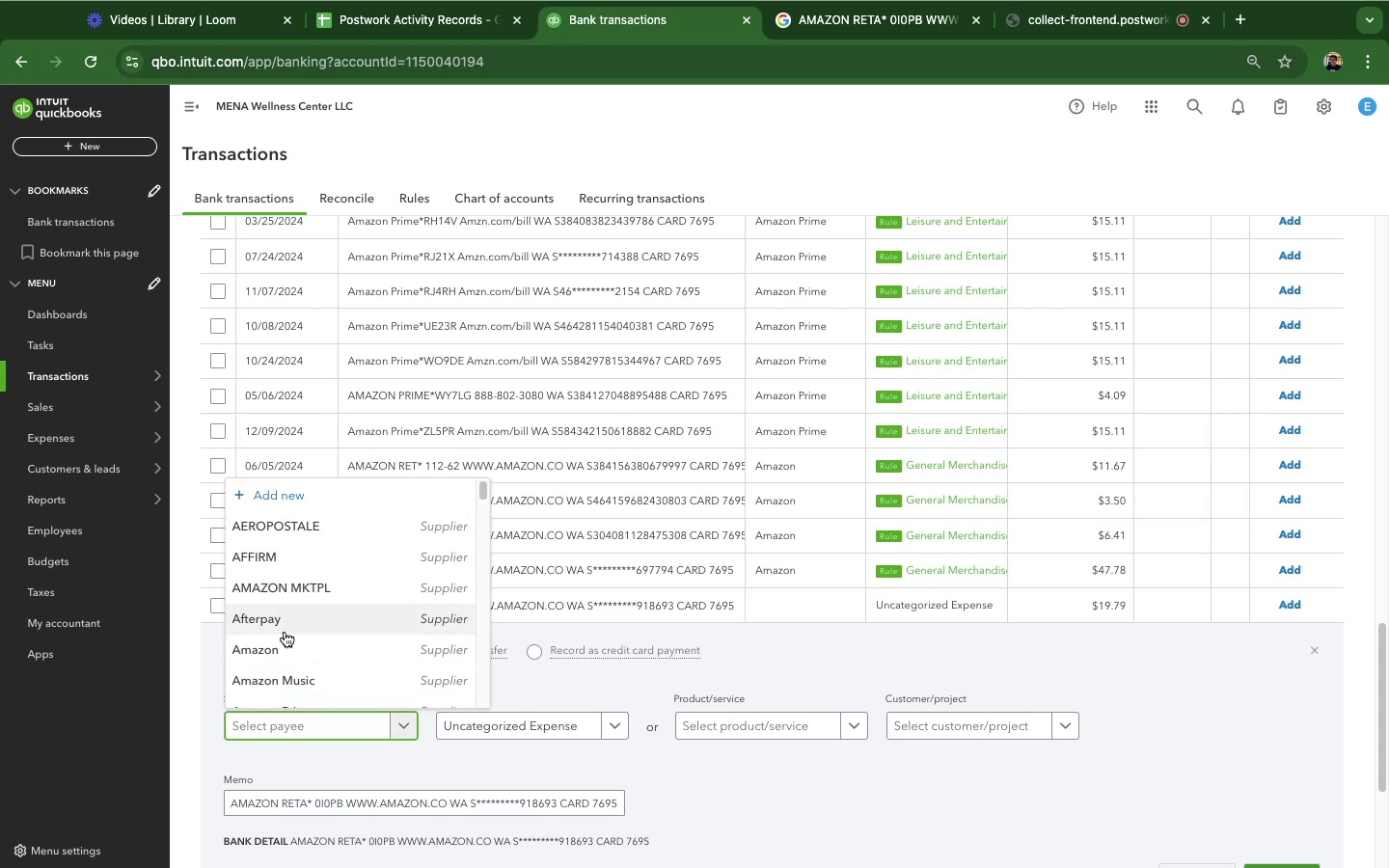 
left_click([273, 655])
 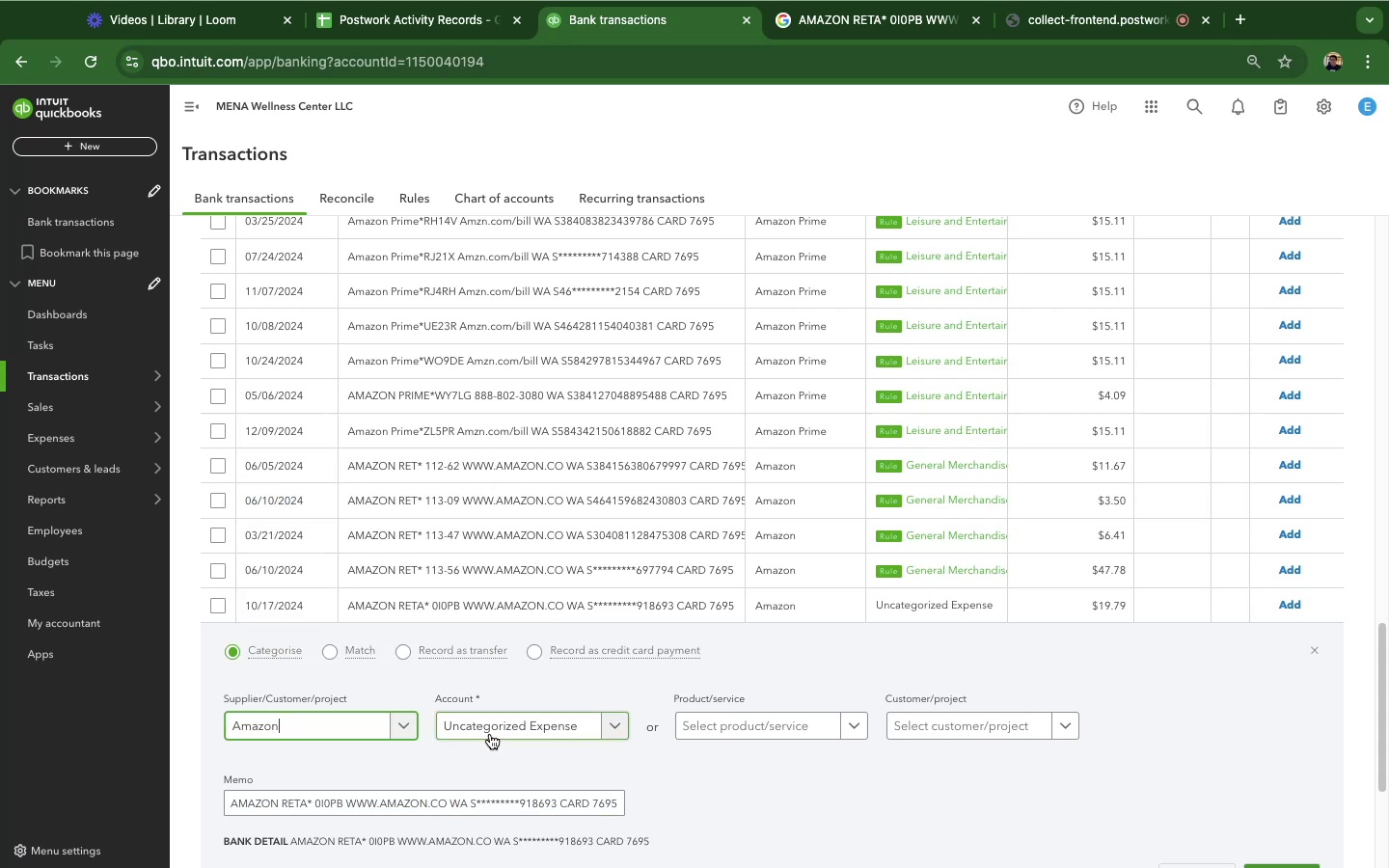 
left_click([490, 734])
 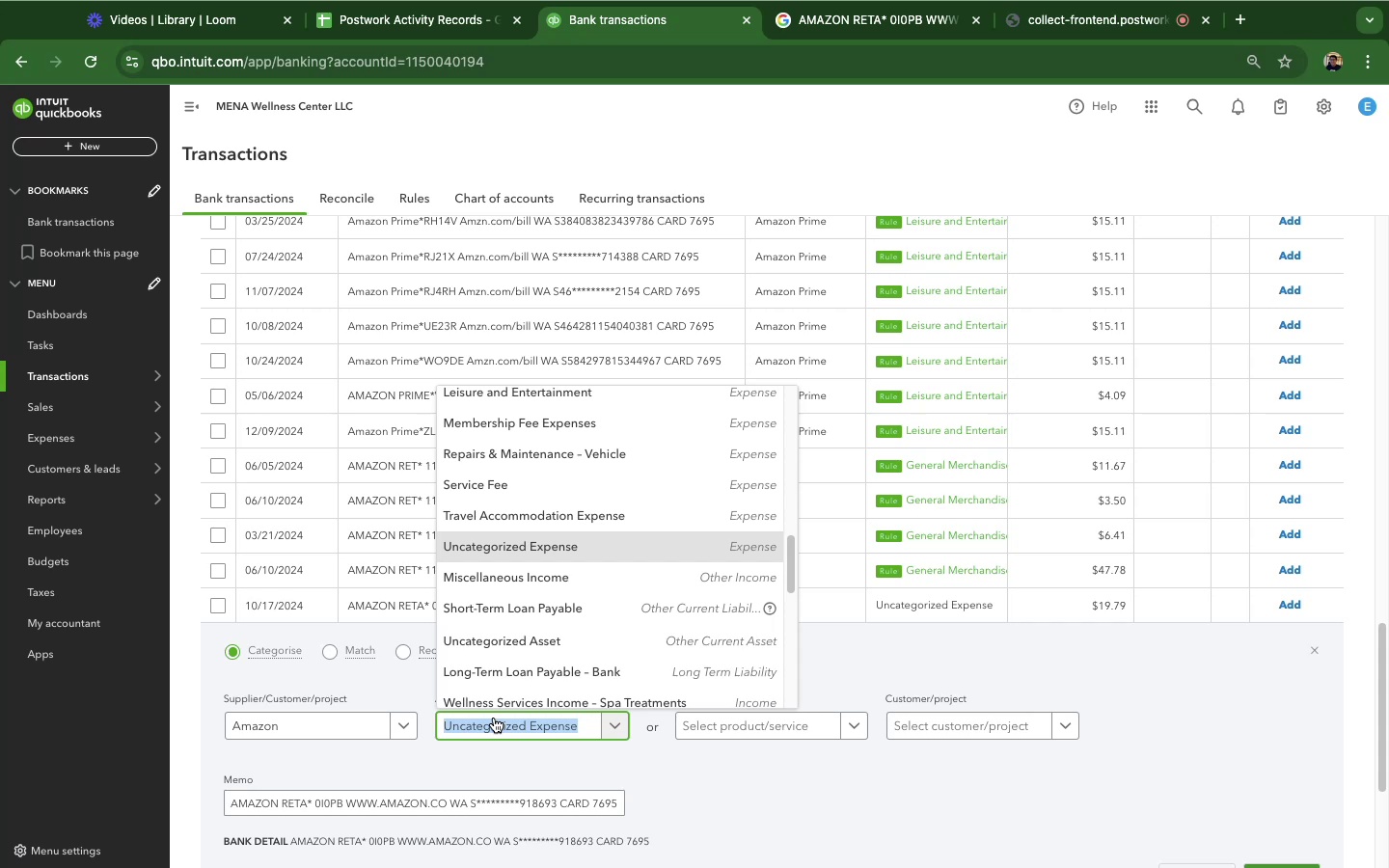 
type(ge)
 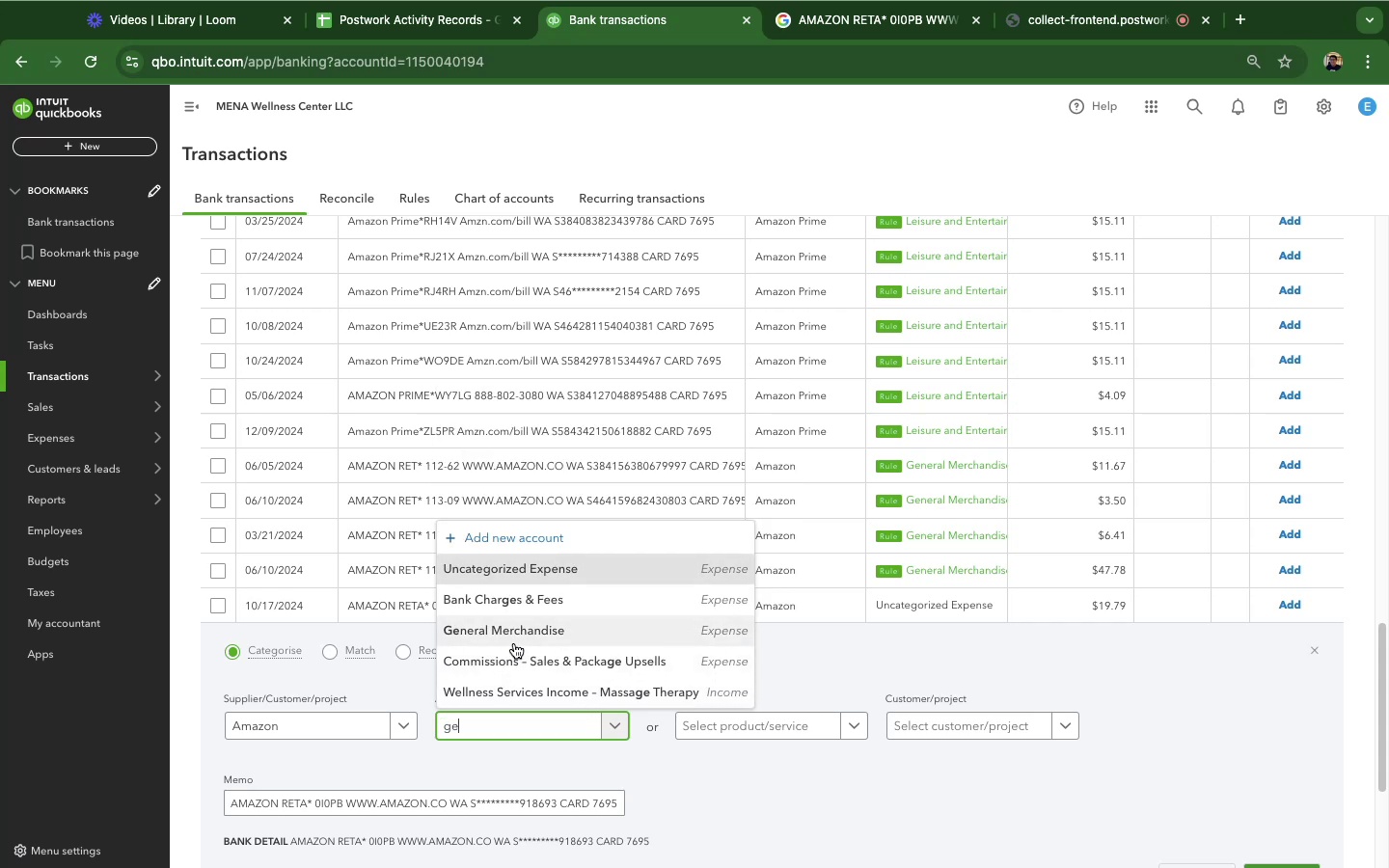 
left_click([516, 637])
 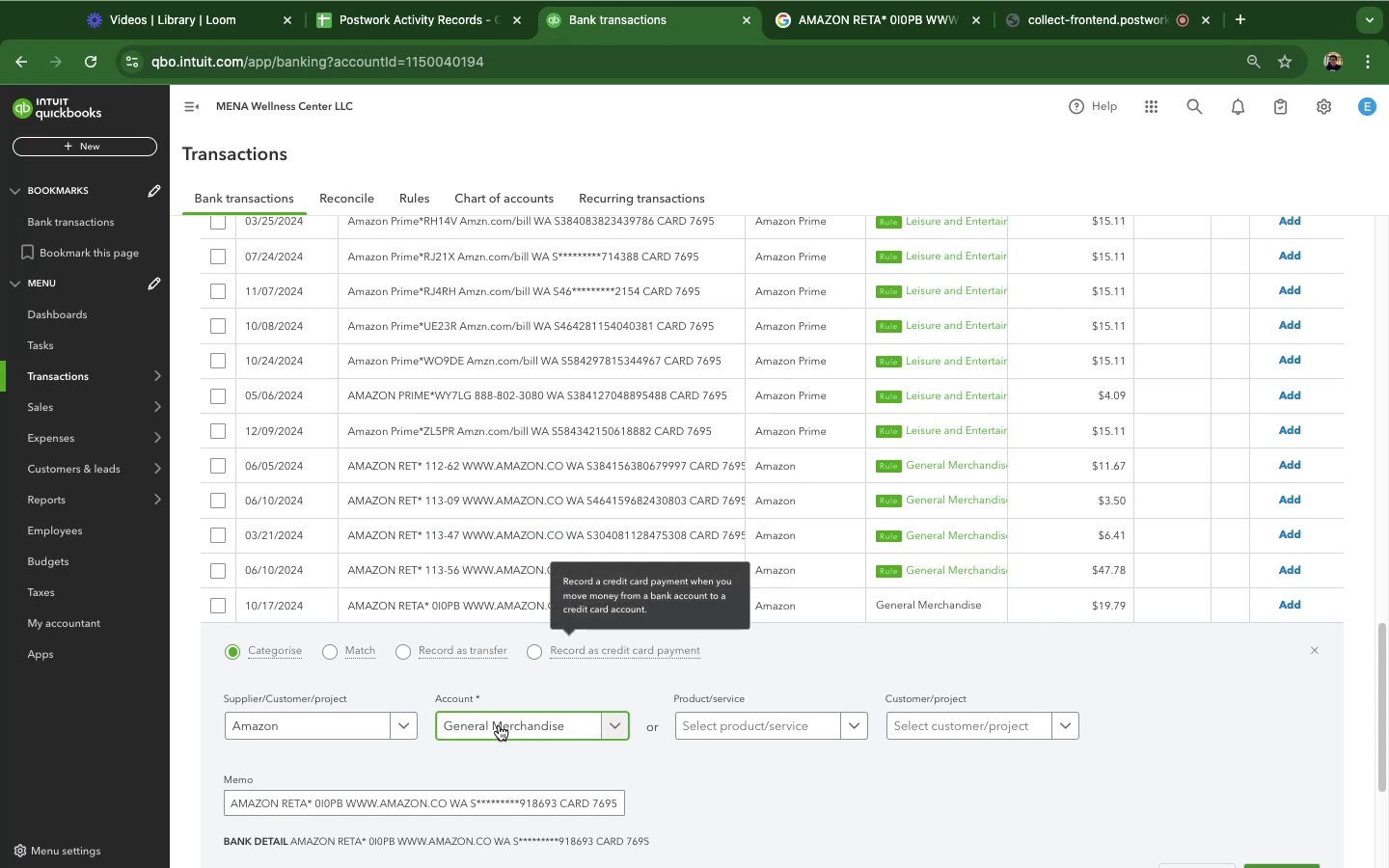 
scroll: coordinate [573, 727], scroll_direction: down, amount: 14.0
 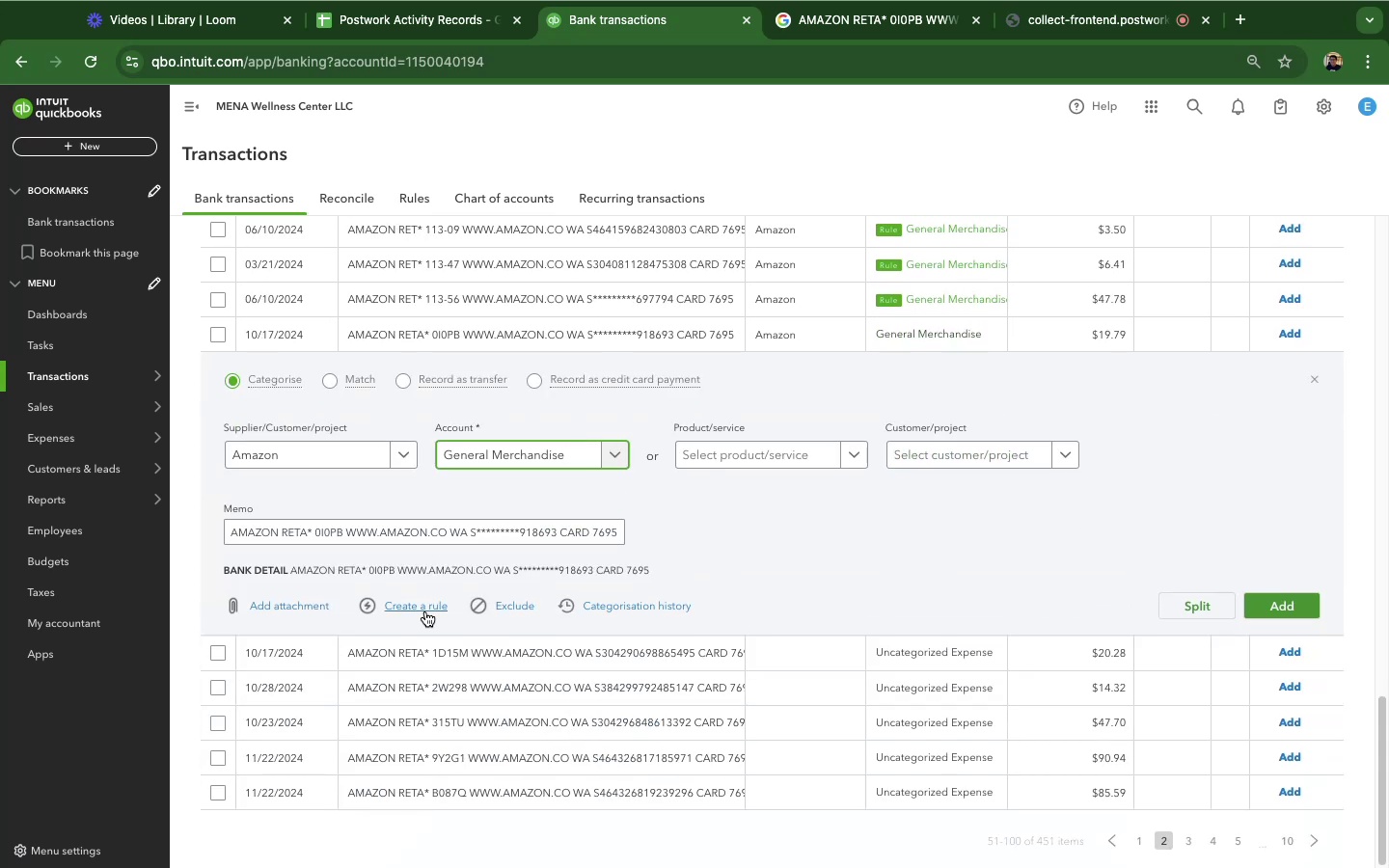 
left_click([425, 611])
 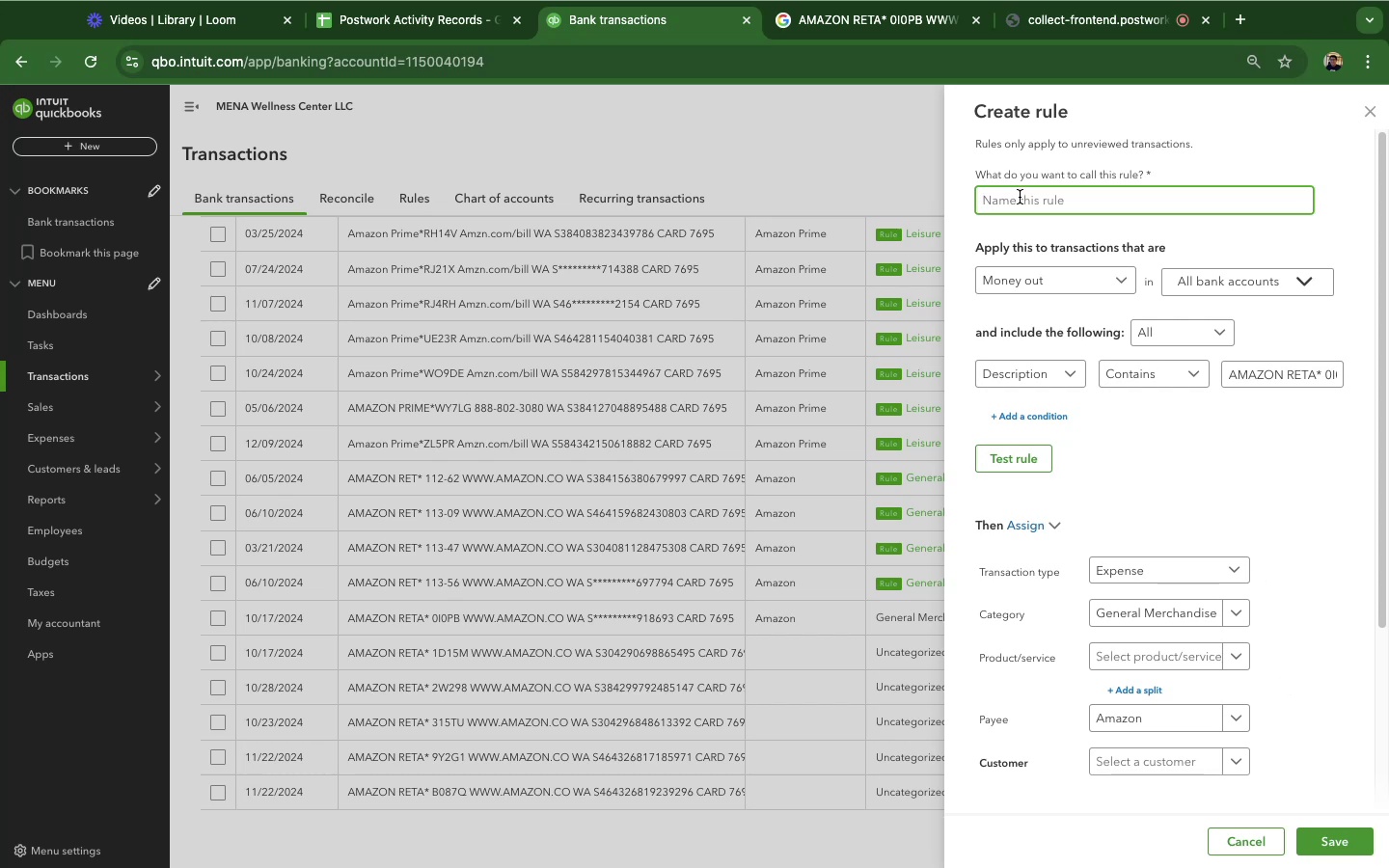 
wait(7.09)
 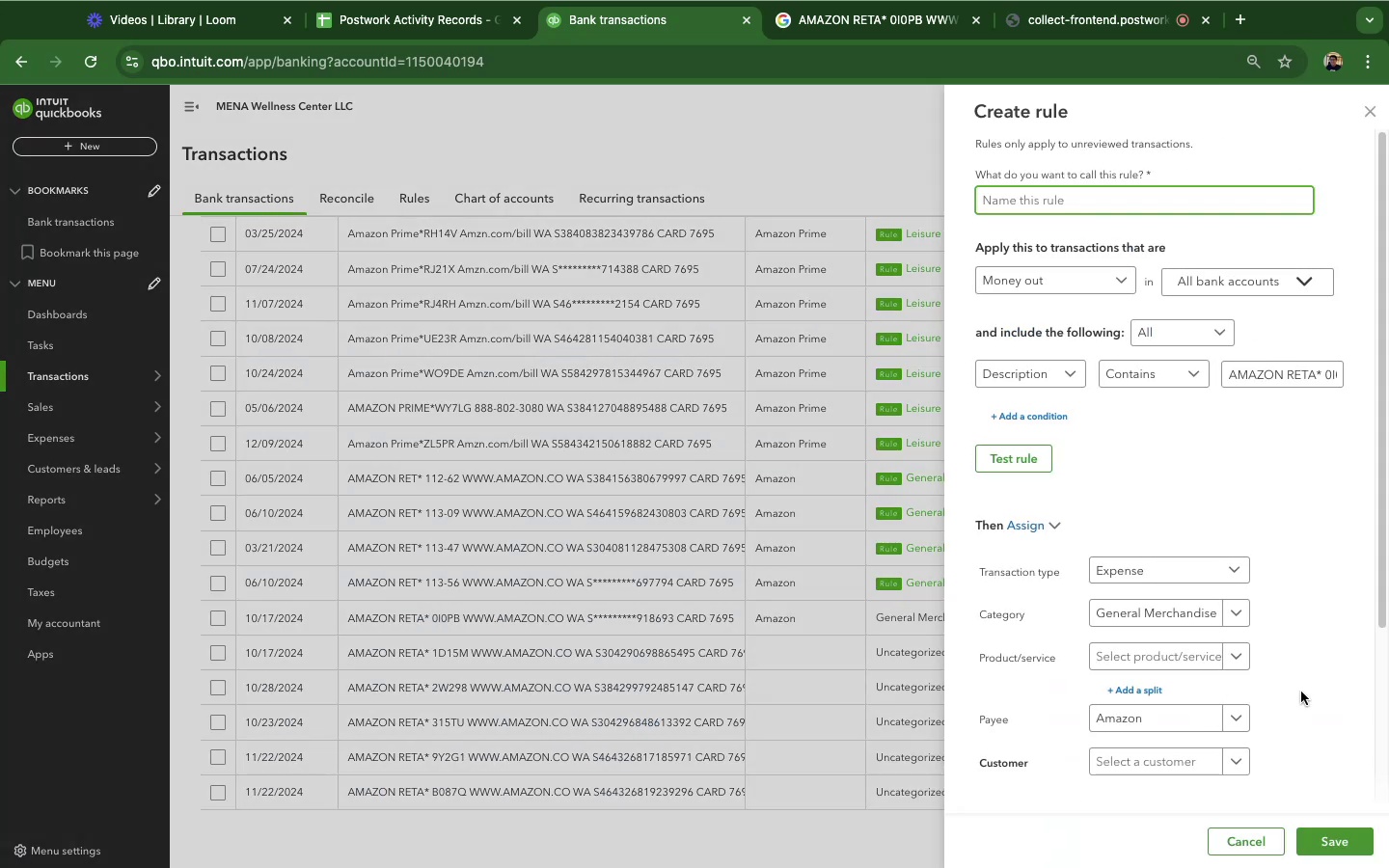 
left_click([888, 17])
 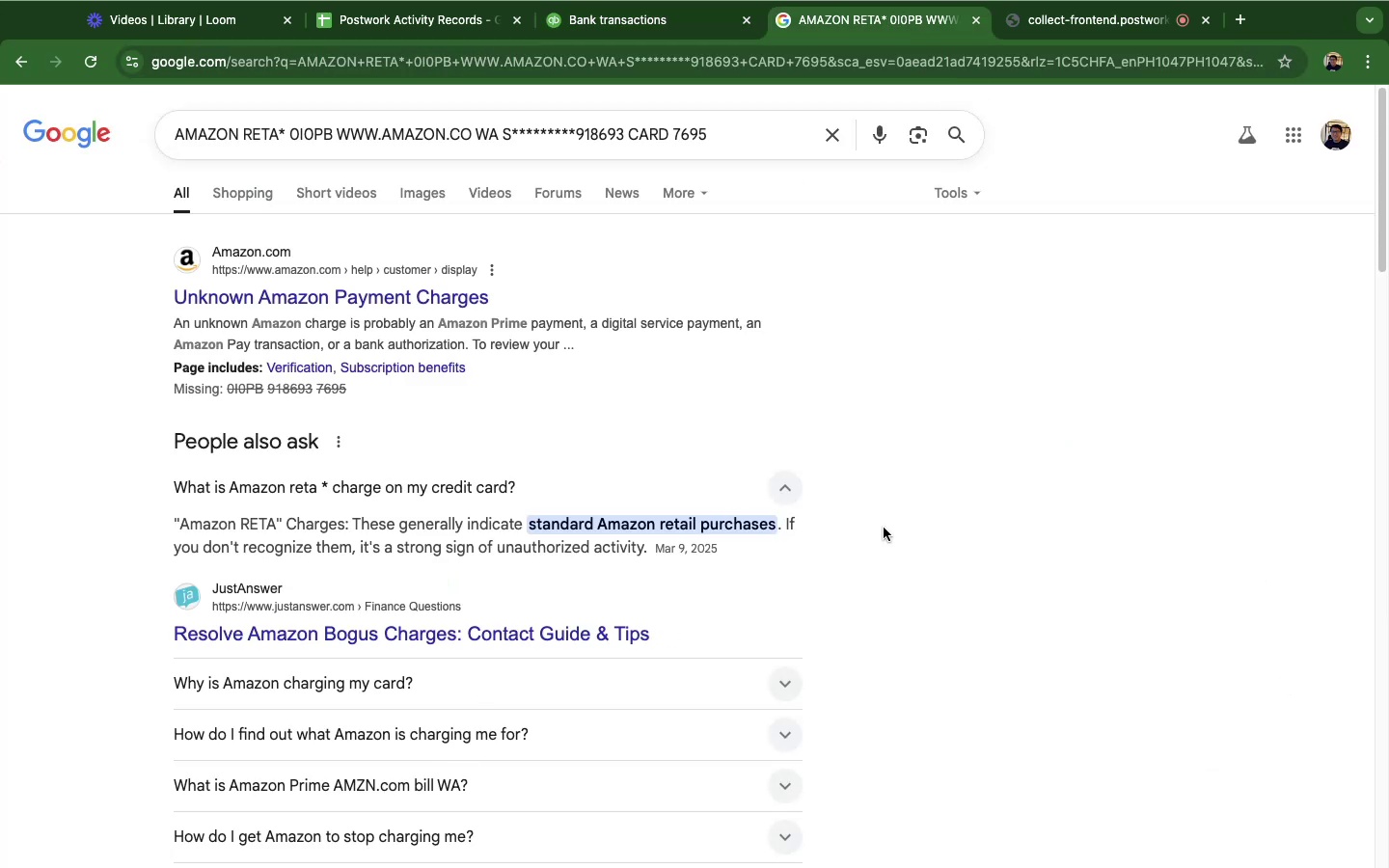 
wait(7.09)
 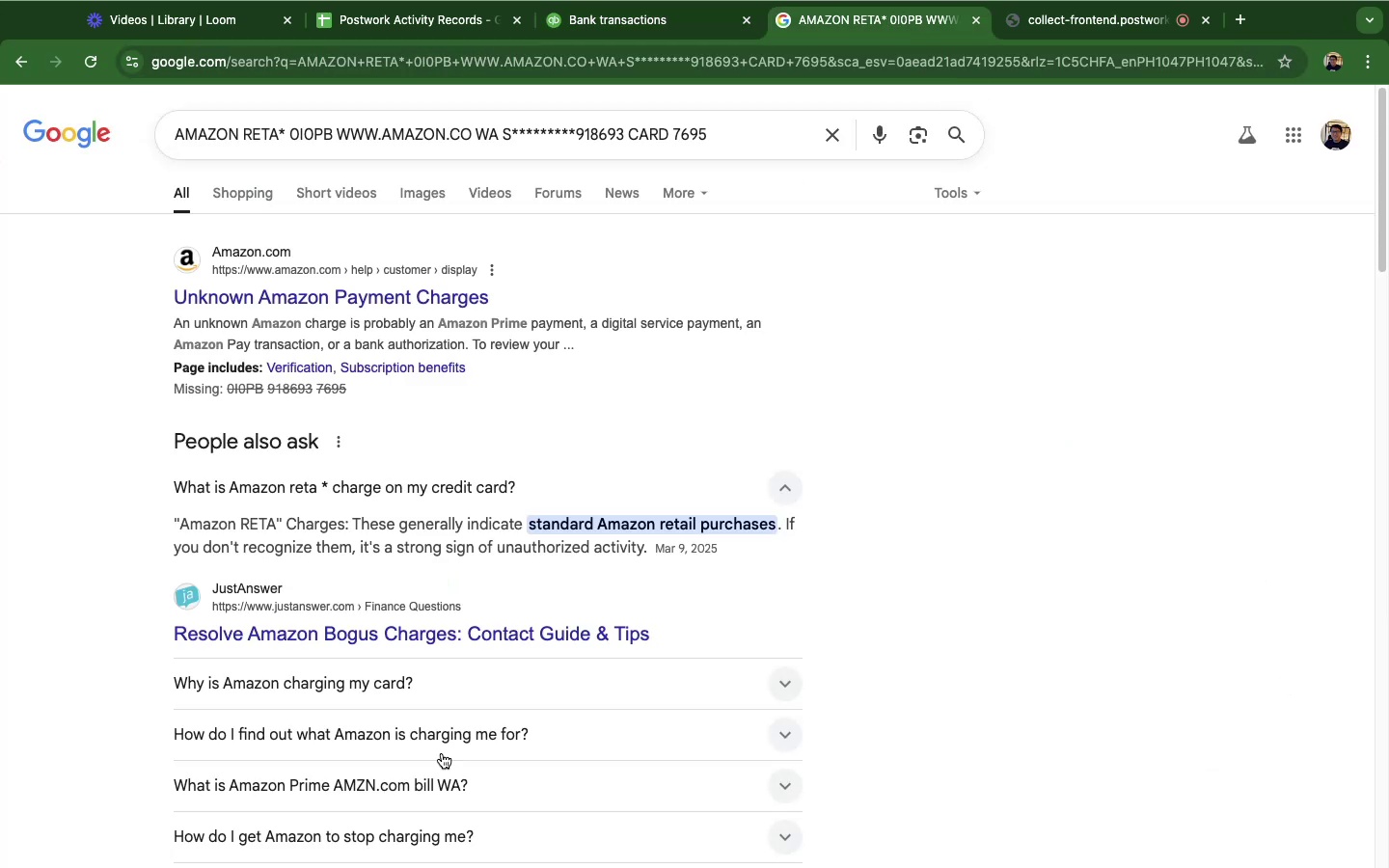 
scroll: coordinate [740, 623], scroll_direction: down, amount: 17.0
 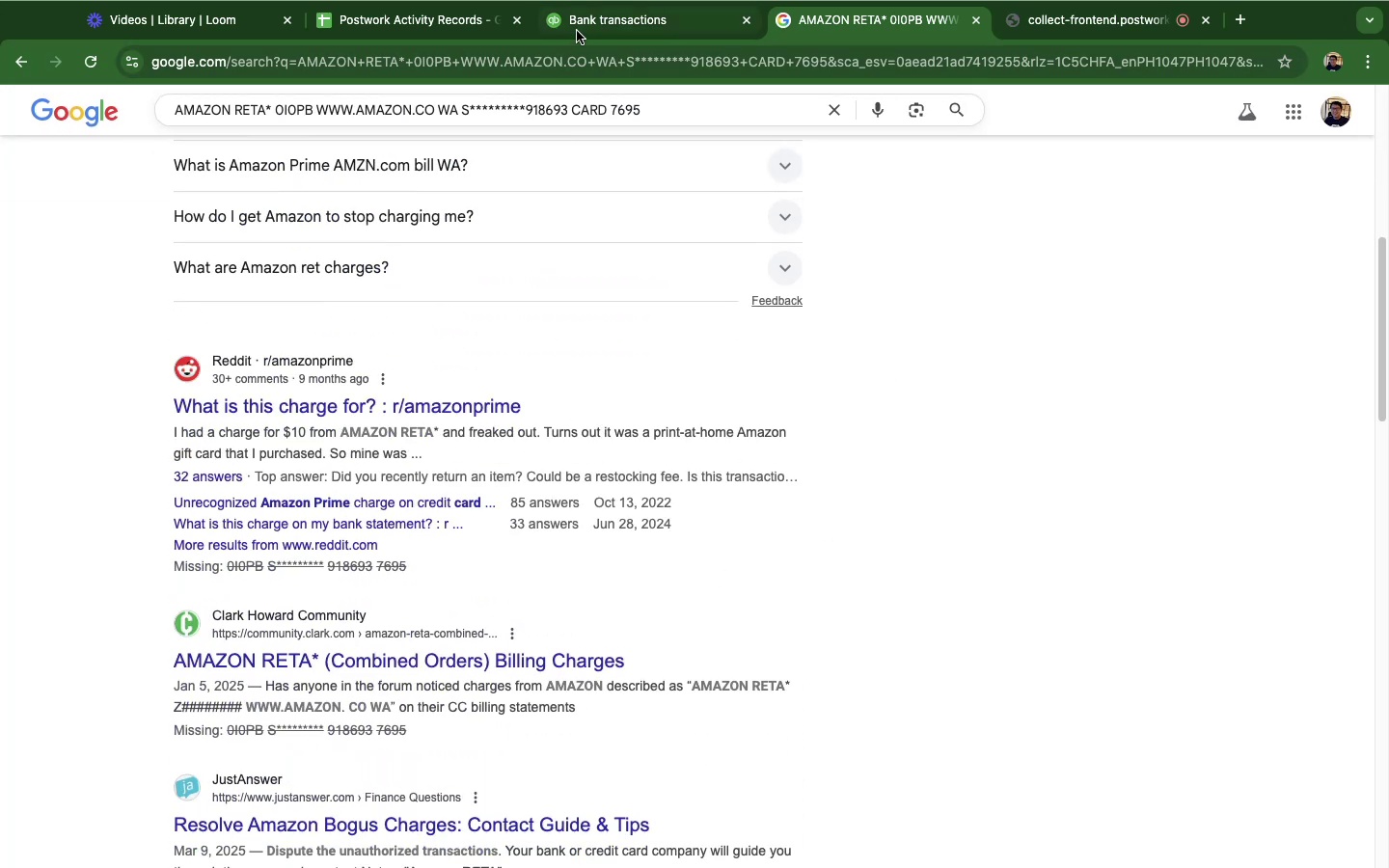 
left_click([577, 30])
 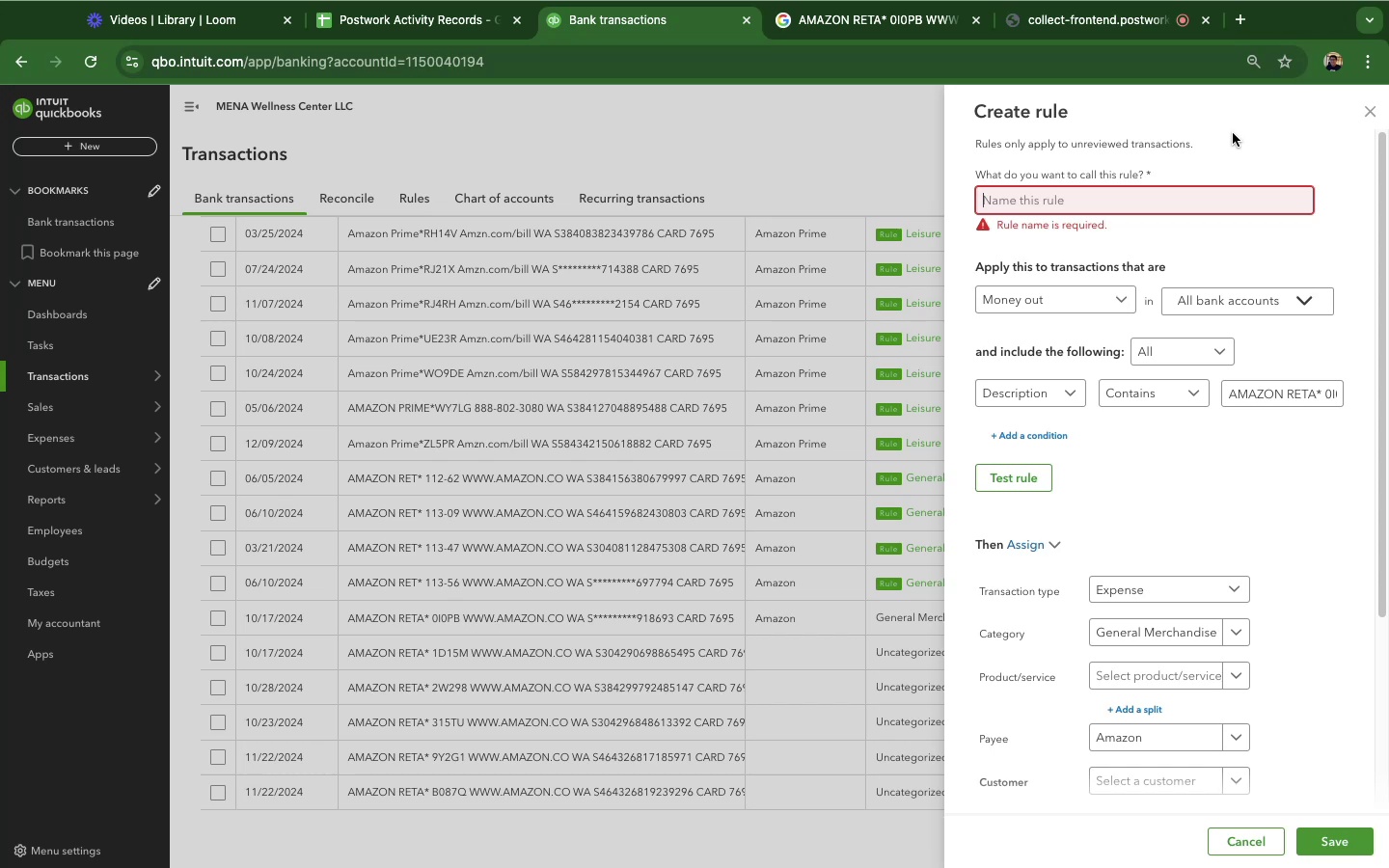 
wait(131.52)
 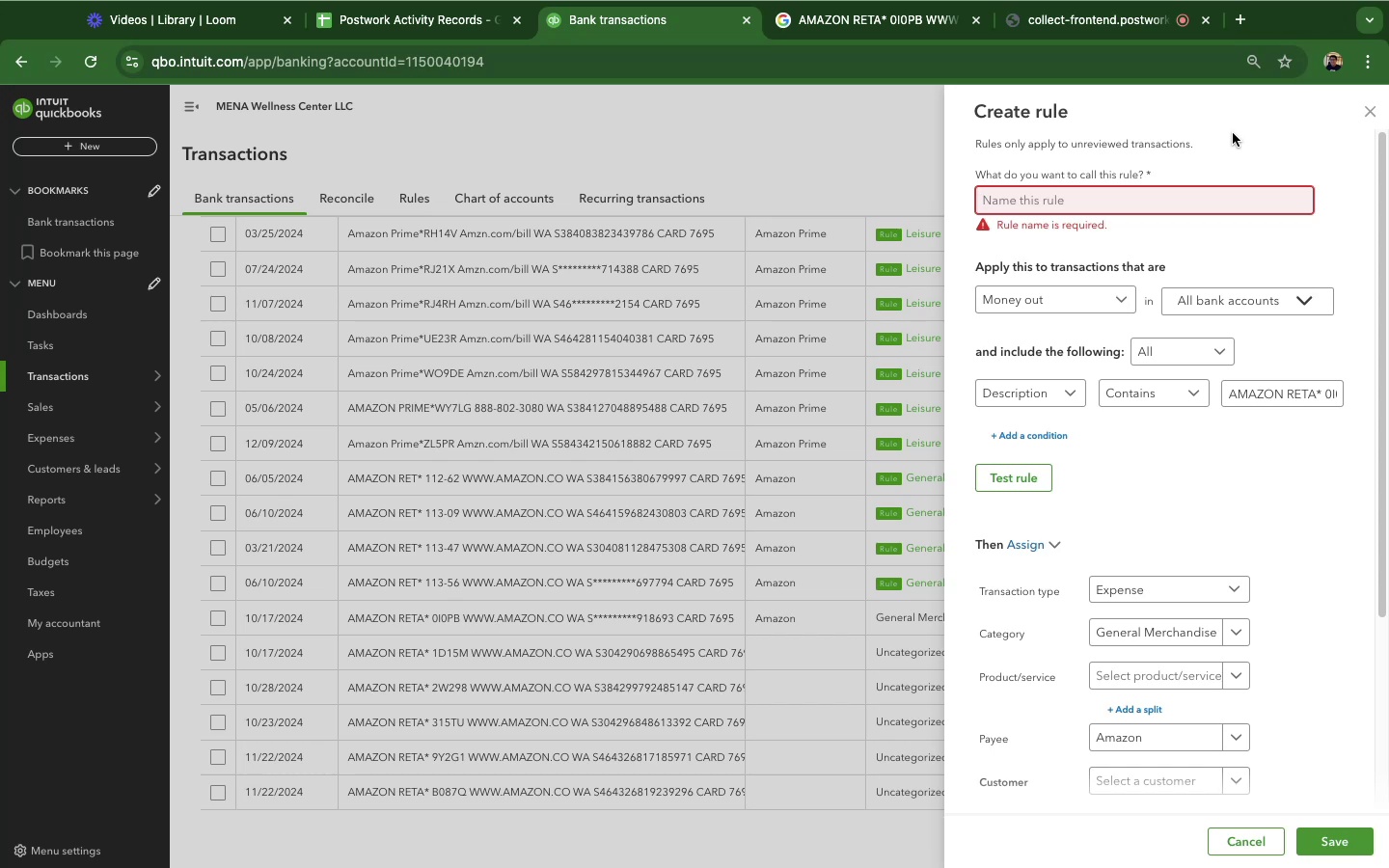 
type(Amazhon)
key(Backspace)
key(Backspace)
key(Backspace)
type(n charge digital)
 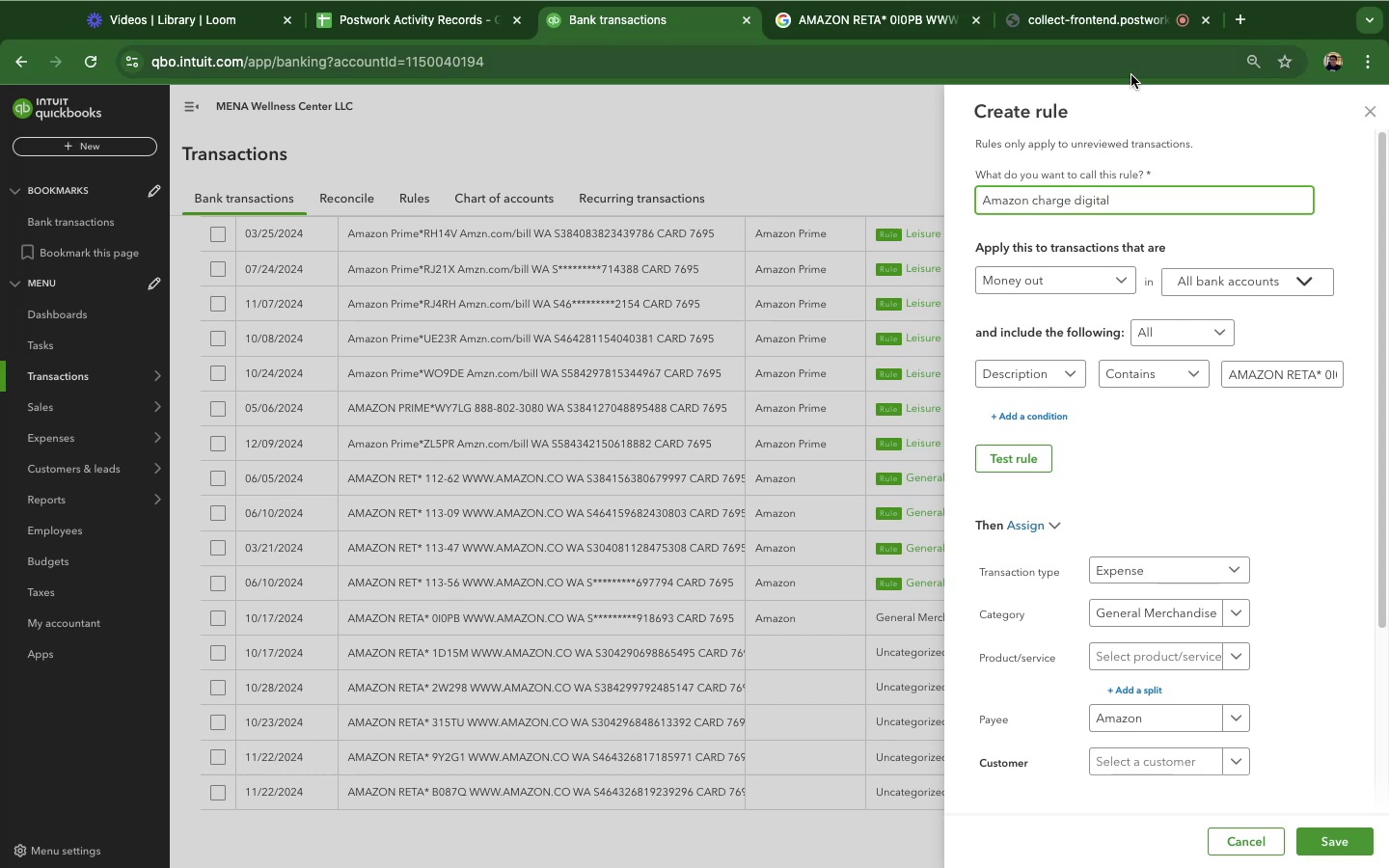 
left_click([1333, 847])
 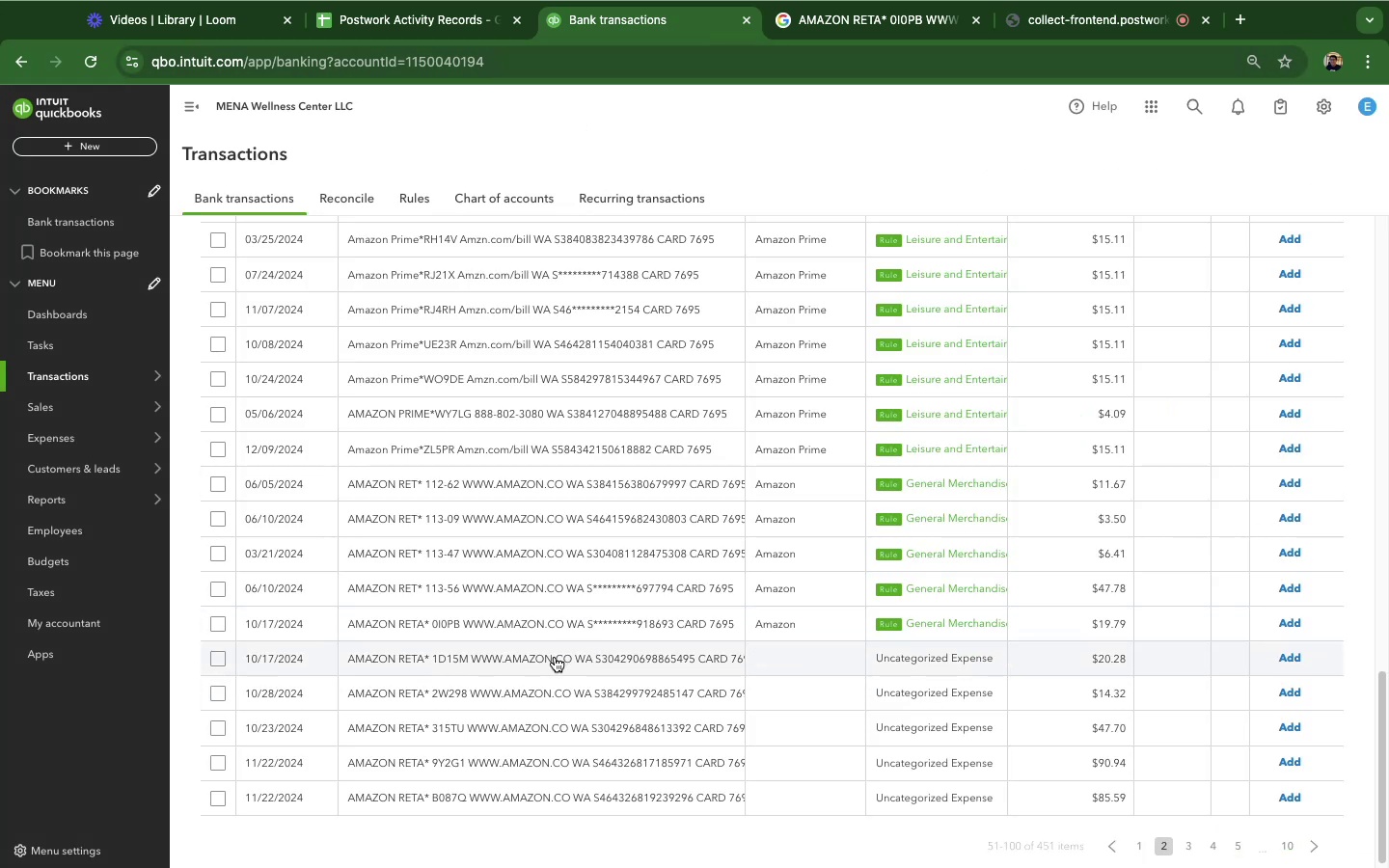 
wait(7.92)
 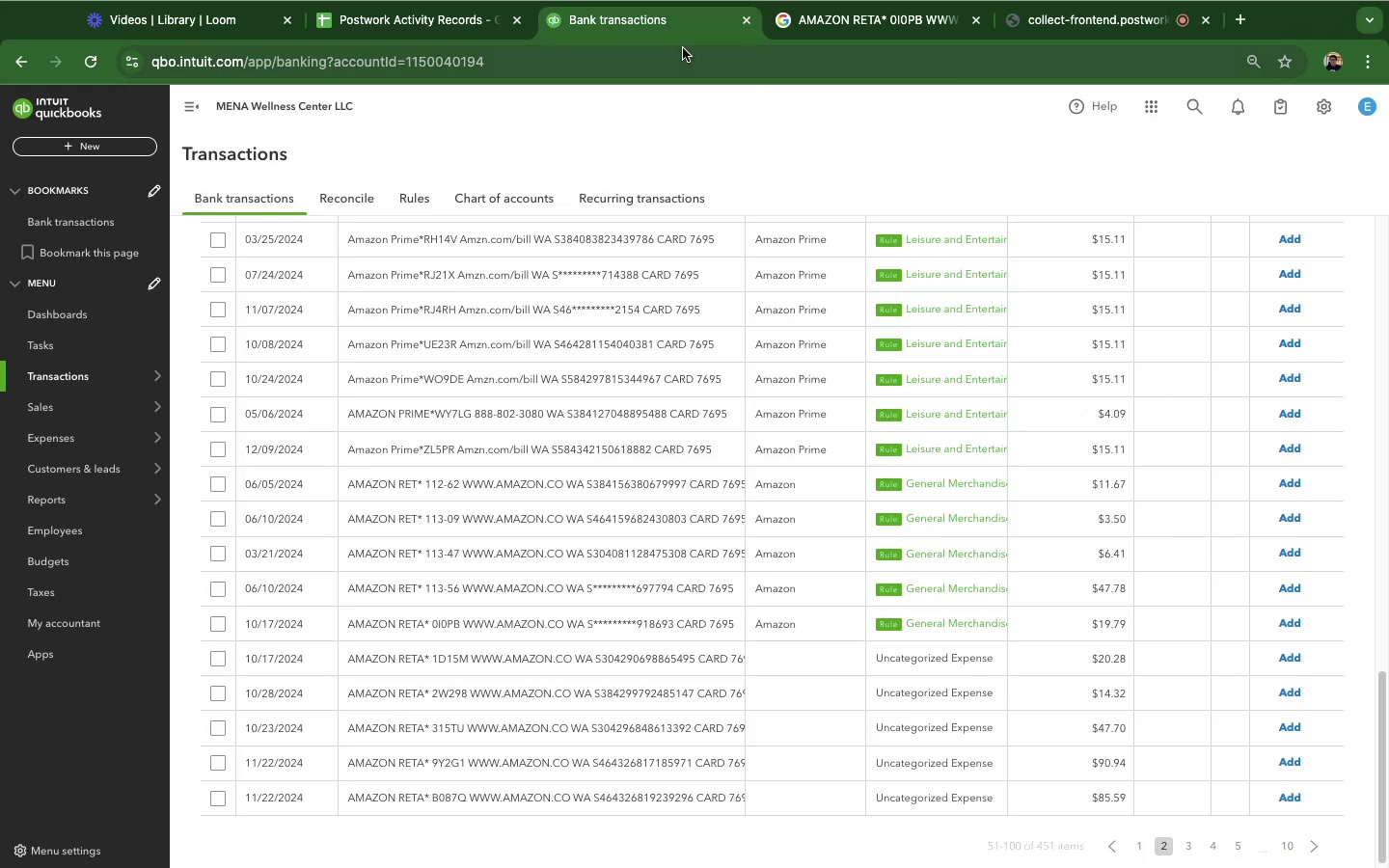 
scroll: coordinate [661, 646], scroll_direction: down, amount: 28.0
 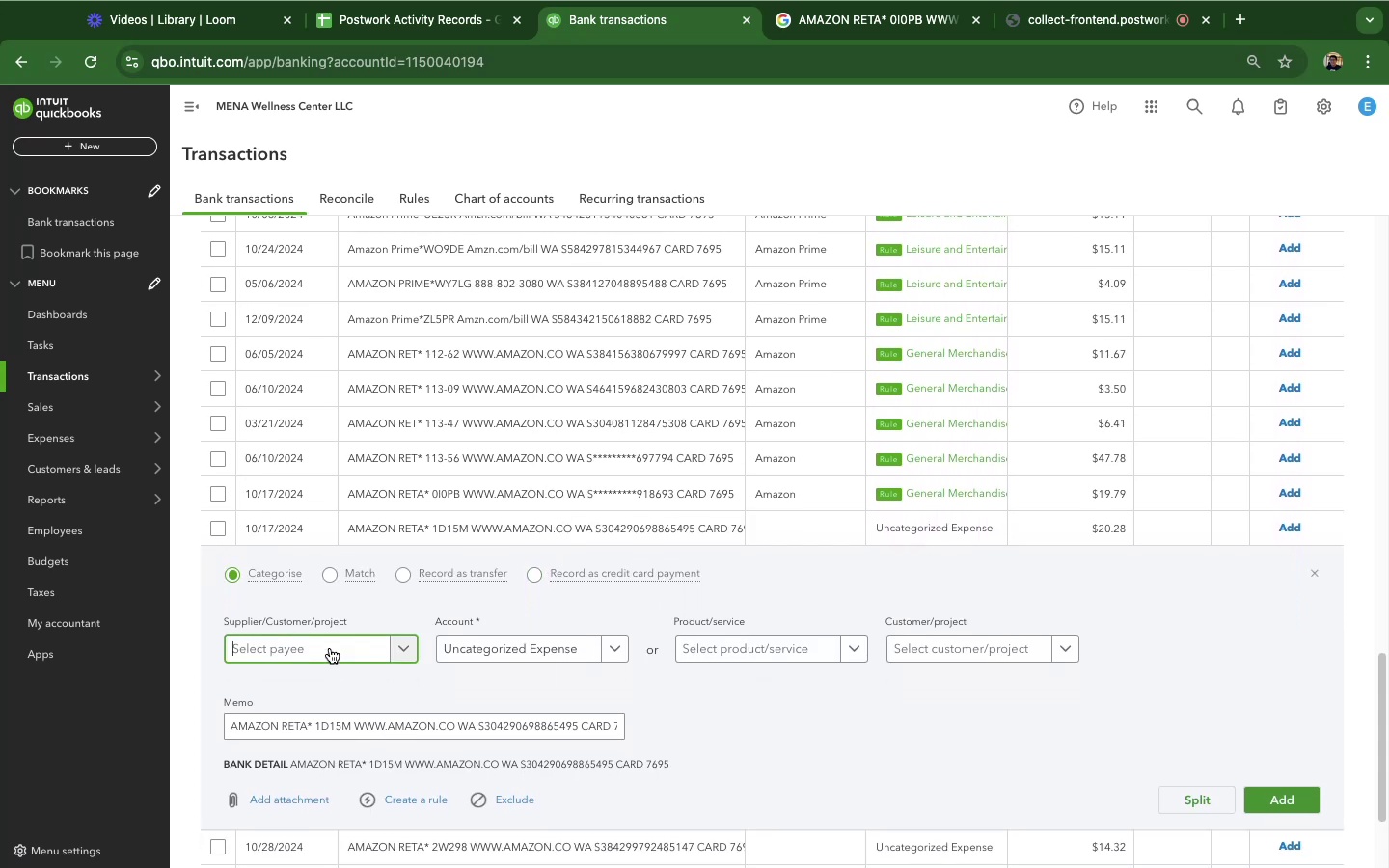 
left_click([330, 648])
 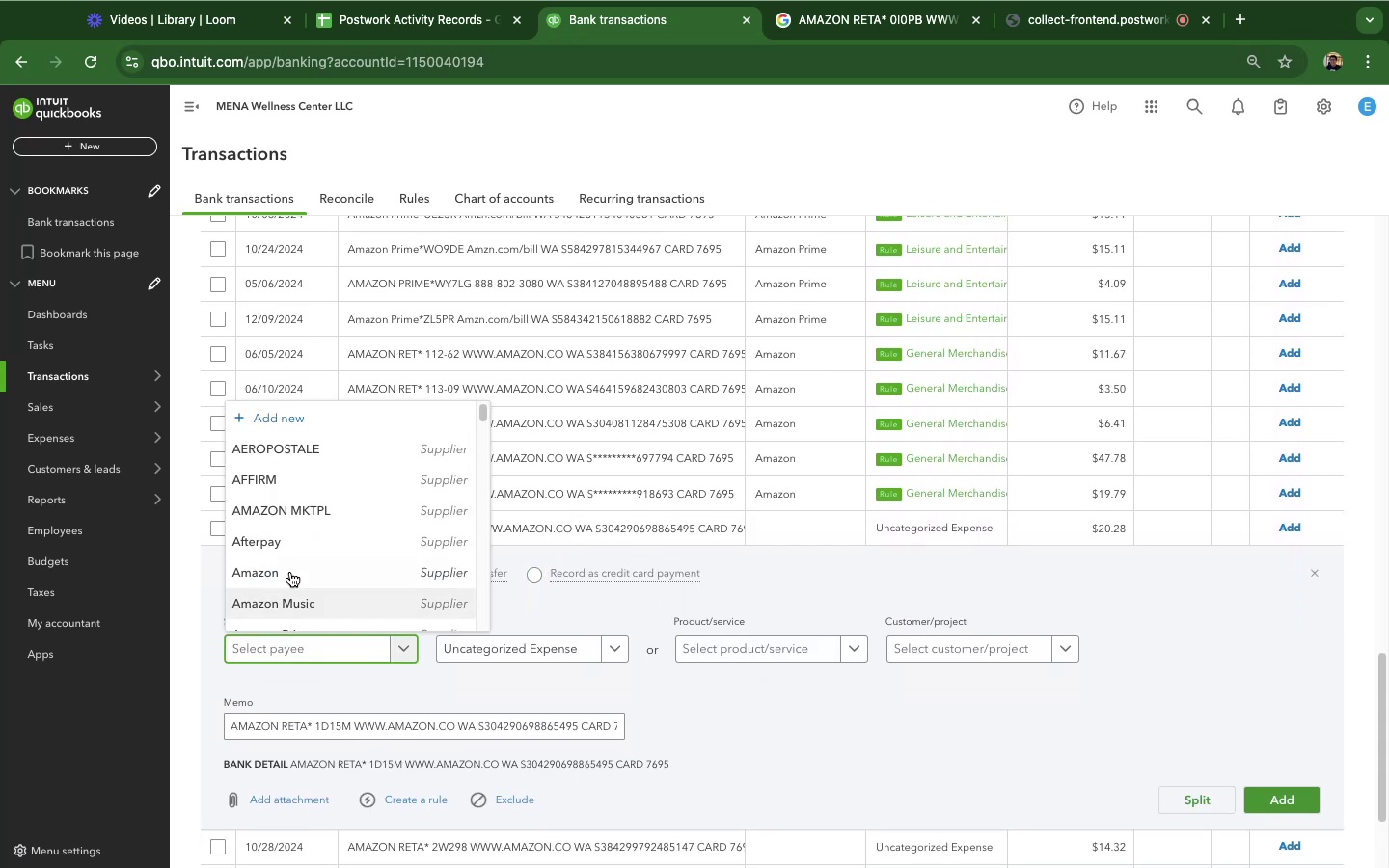 
left_click([289, 569])
 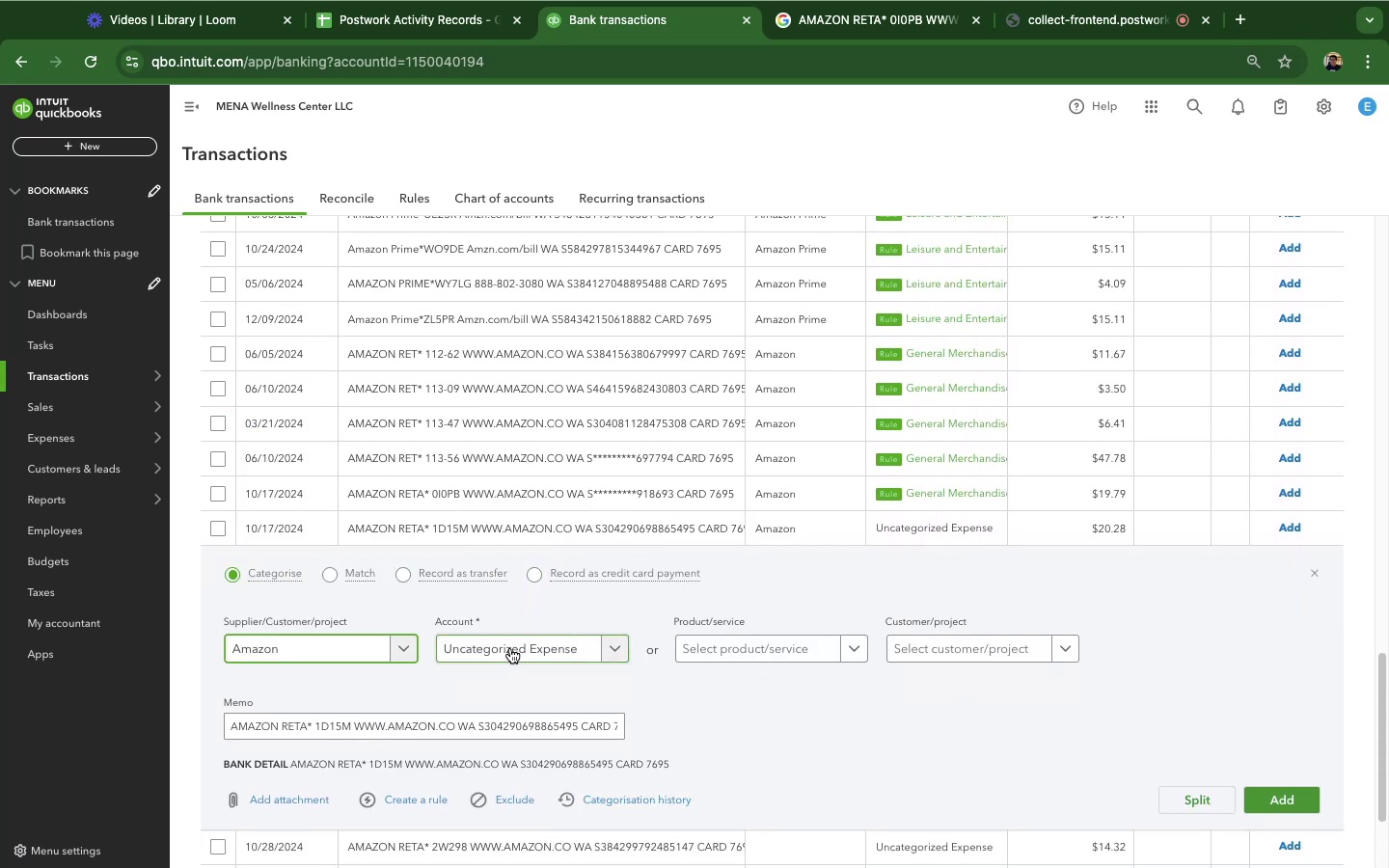 
left_click([510, 648])
 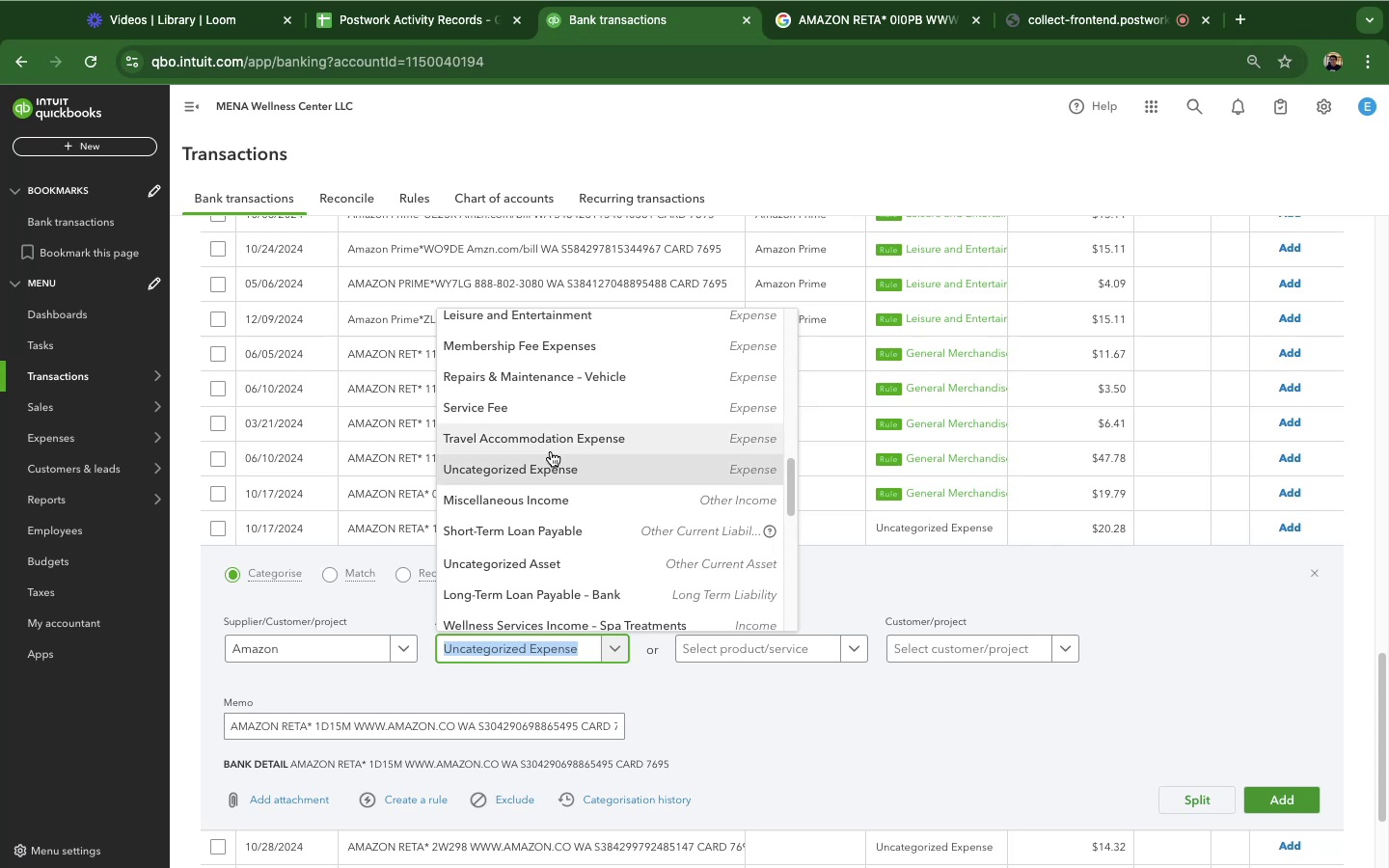 
type(gene)
 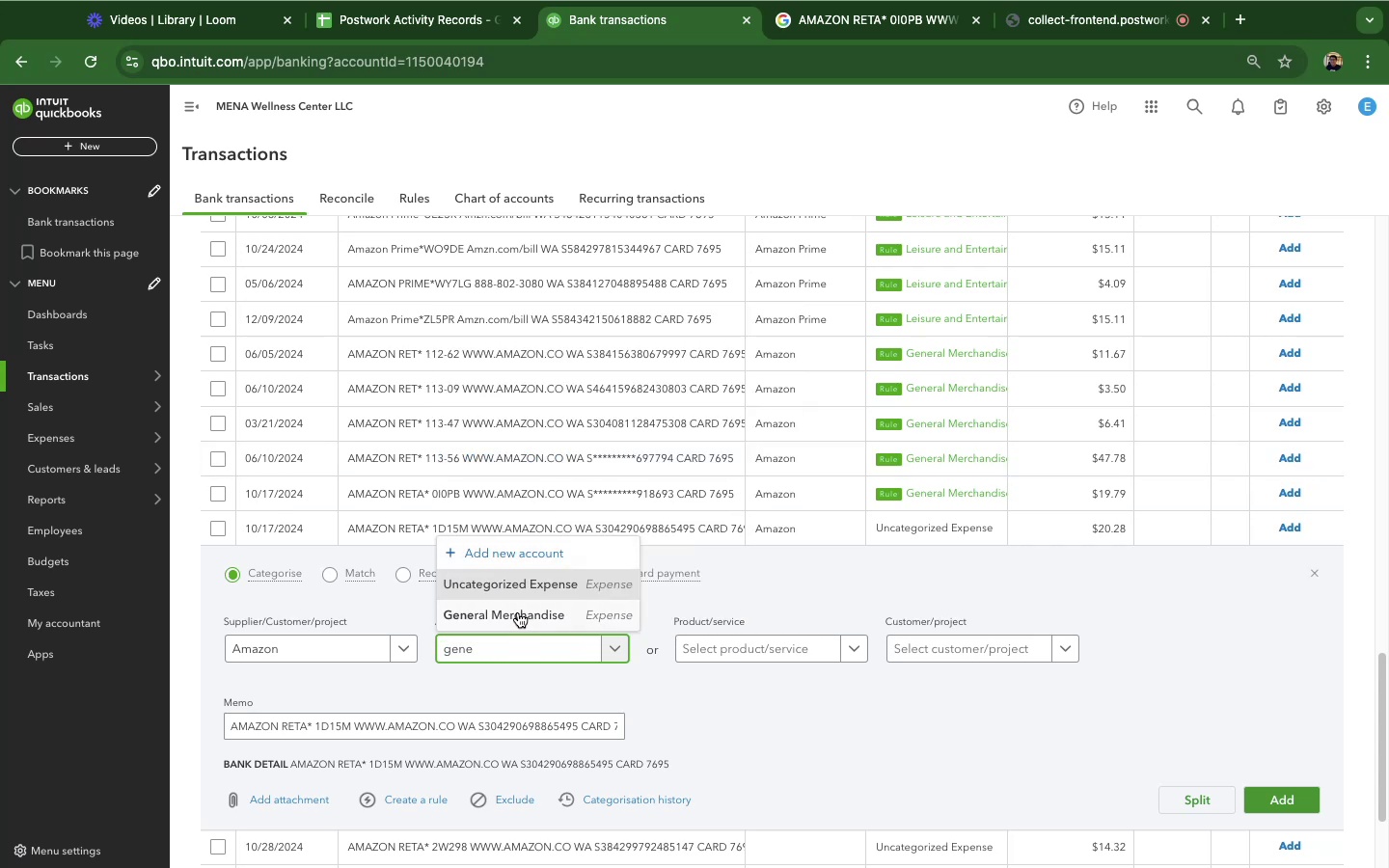 
left_click([518, 611])
 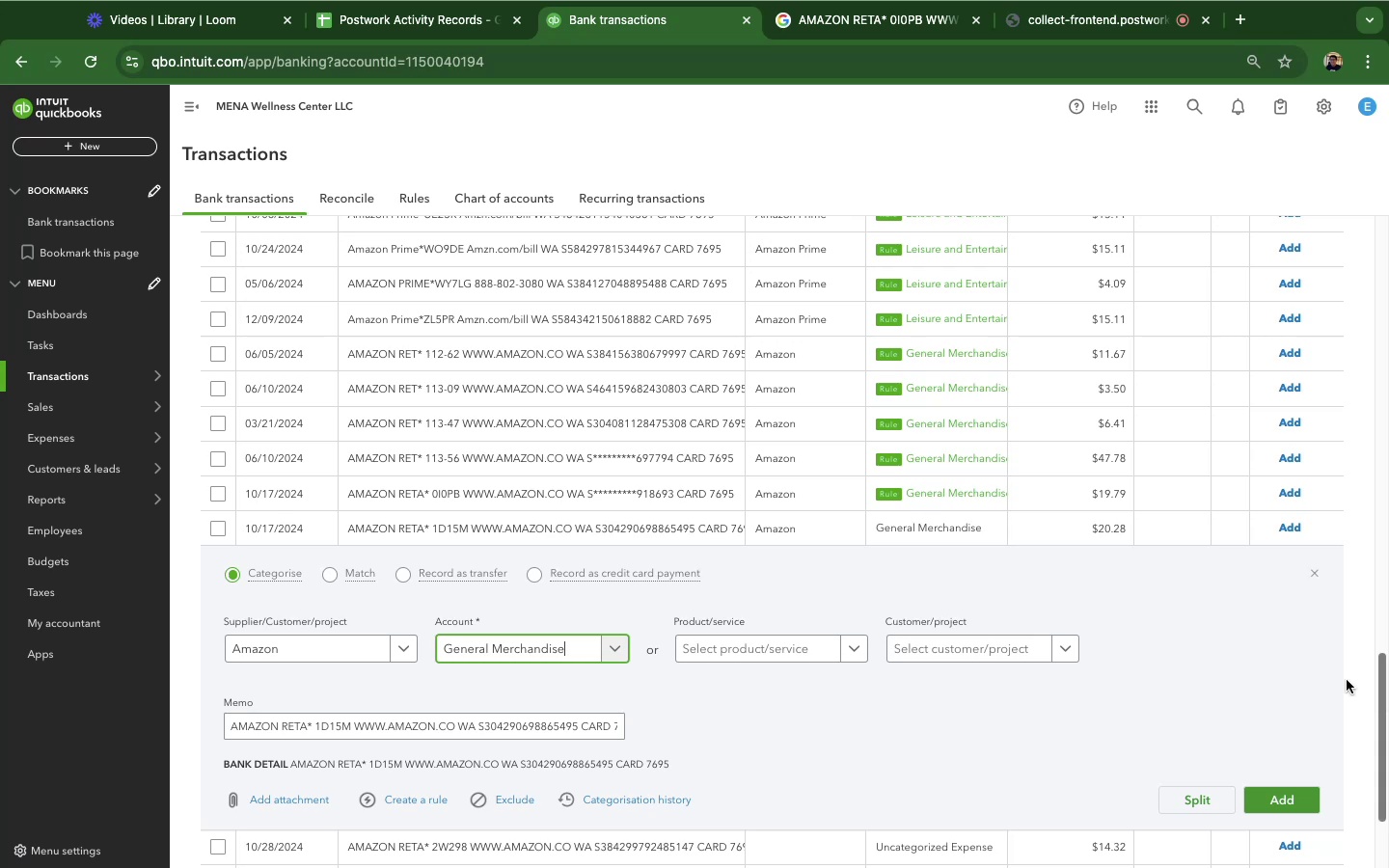 
wait(5.78)
 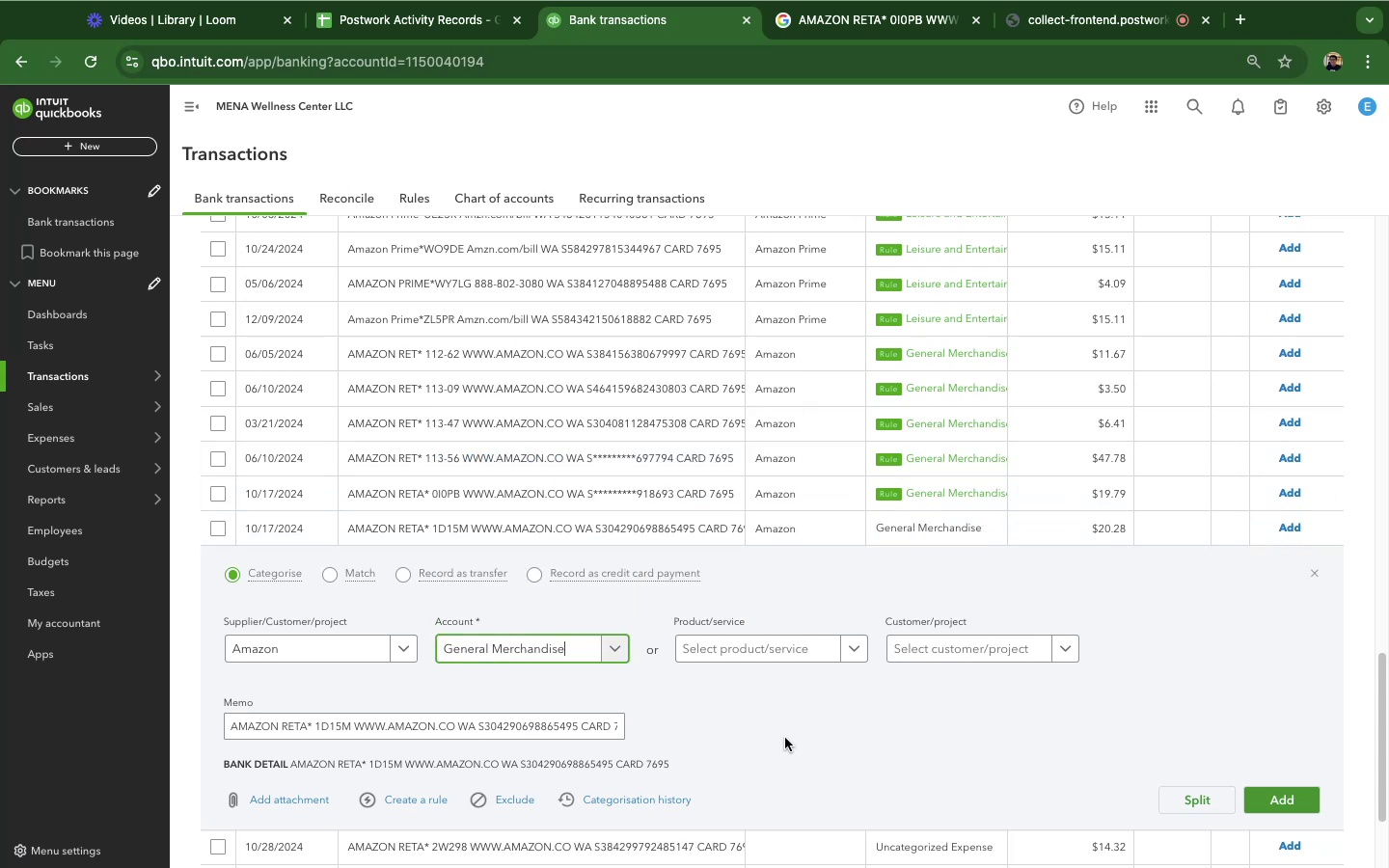 
scroll: coordinate [902, 617], scroll_direction: down, amount: 2.0
 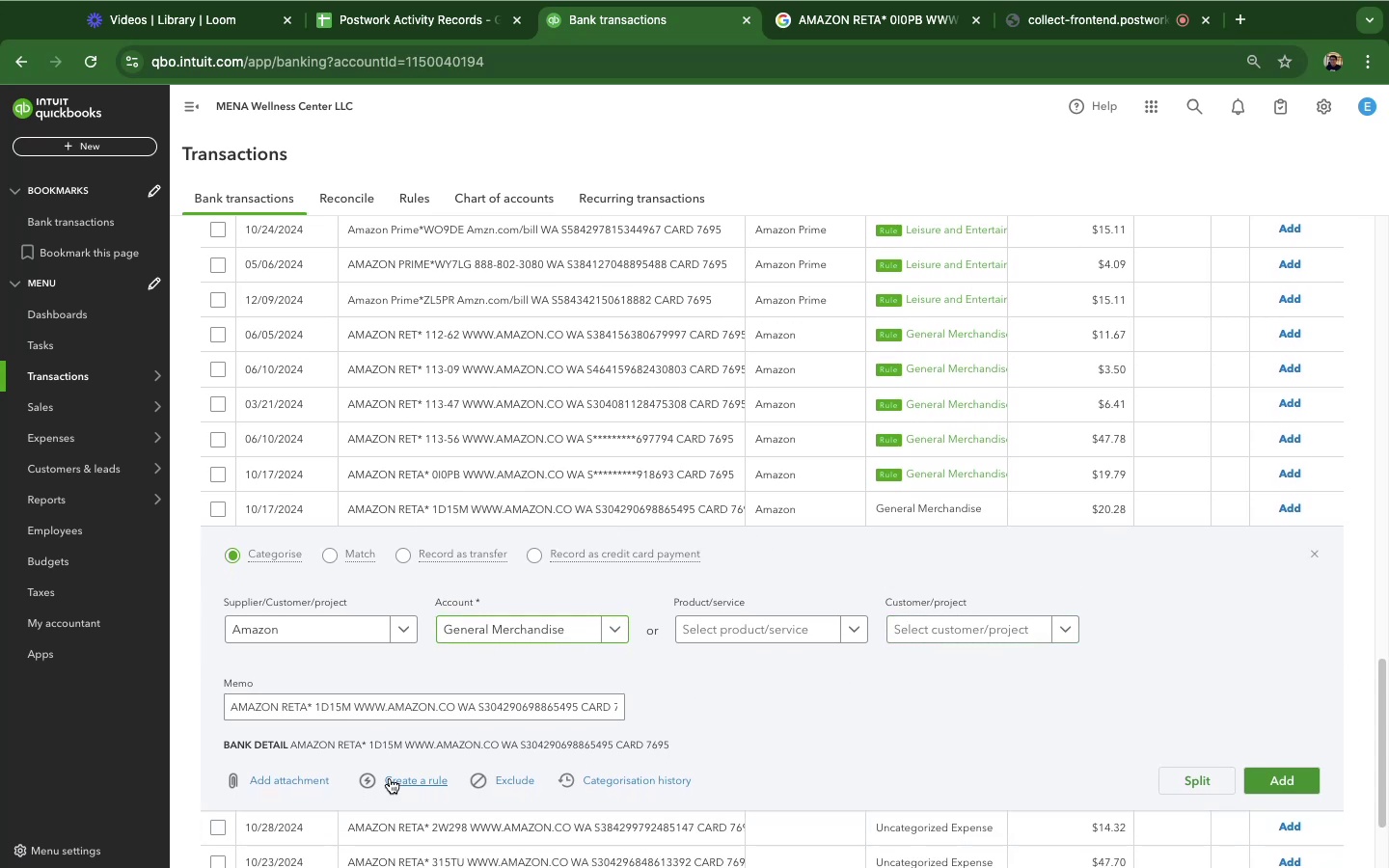 
left_click([390, 778])
 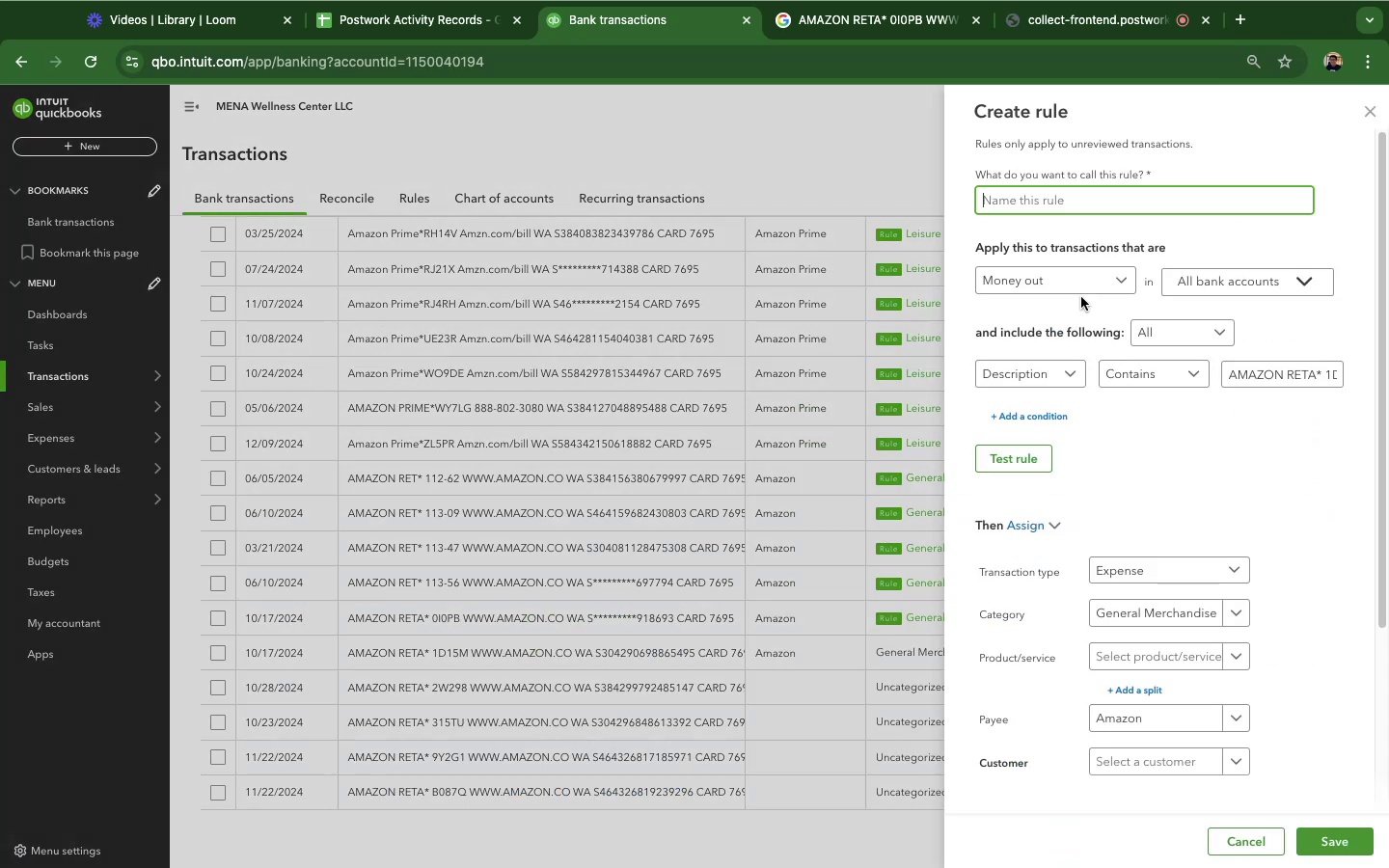 
type(m)
key(Backspace)
type(amaon digtal charge)
 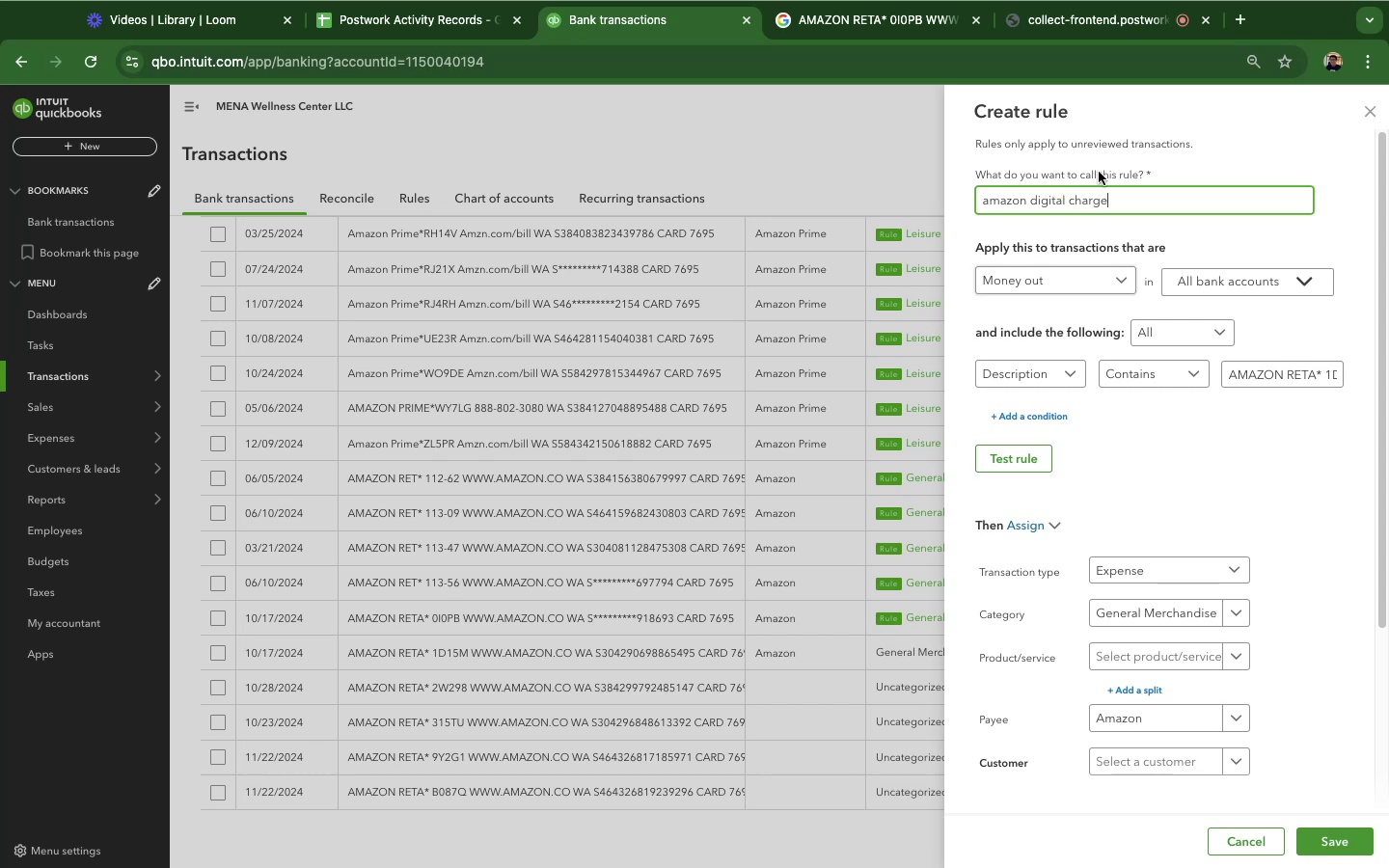 
hold_key(key=Z, duration=0.31)
 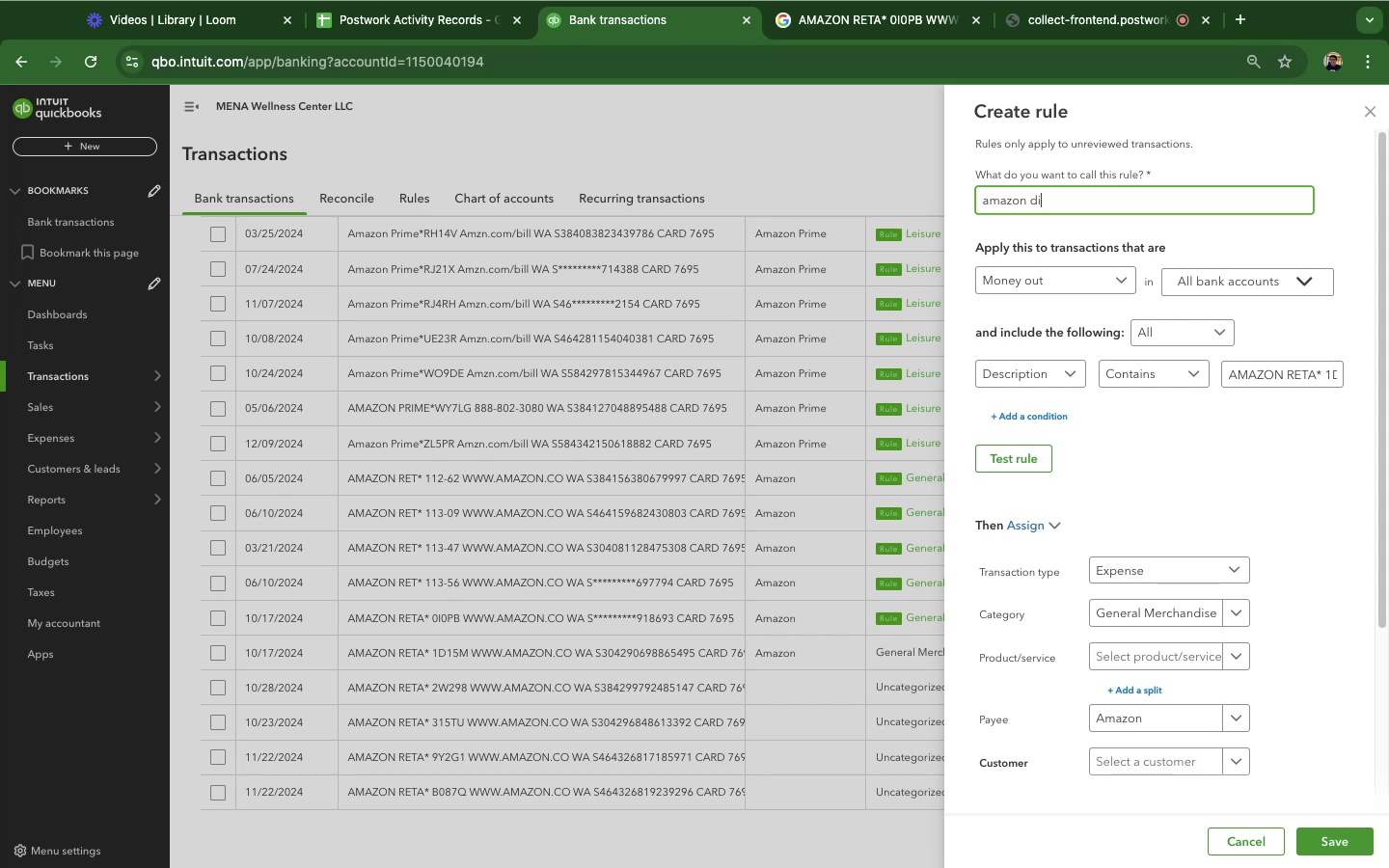 
left_click_drag(start_coordinate=[1325, 383], to_coordinate=[1350, 378])
 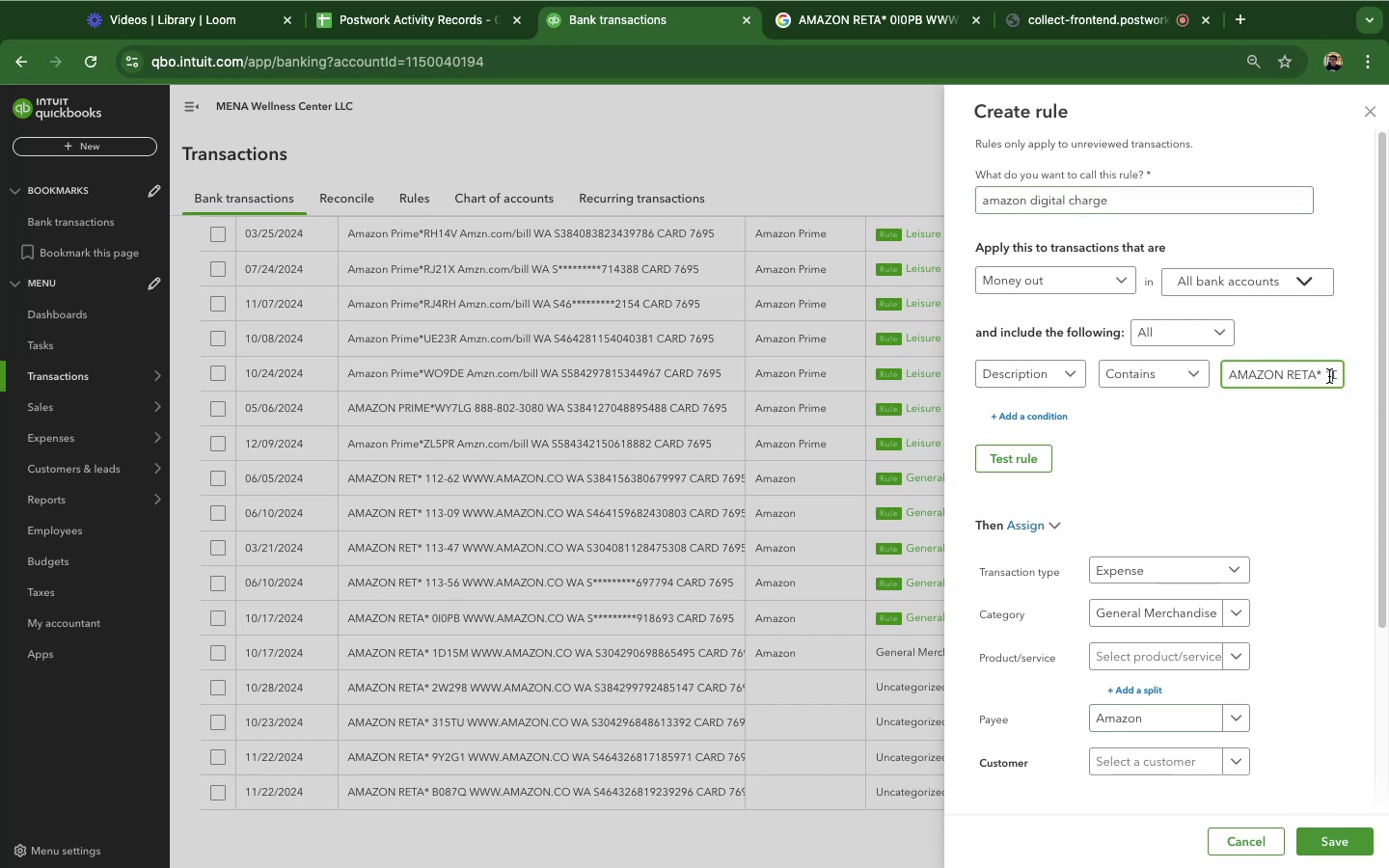 
left_click_drag(start_coordinate=[1329, 376], to_coordinate=[1372, 378])
 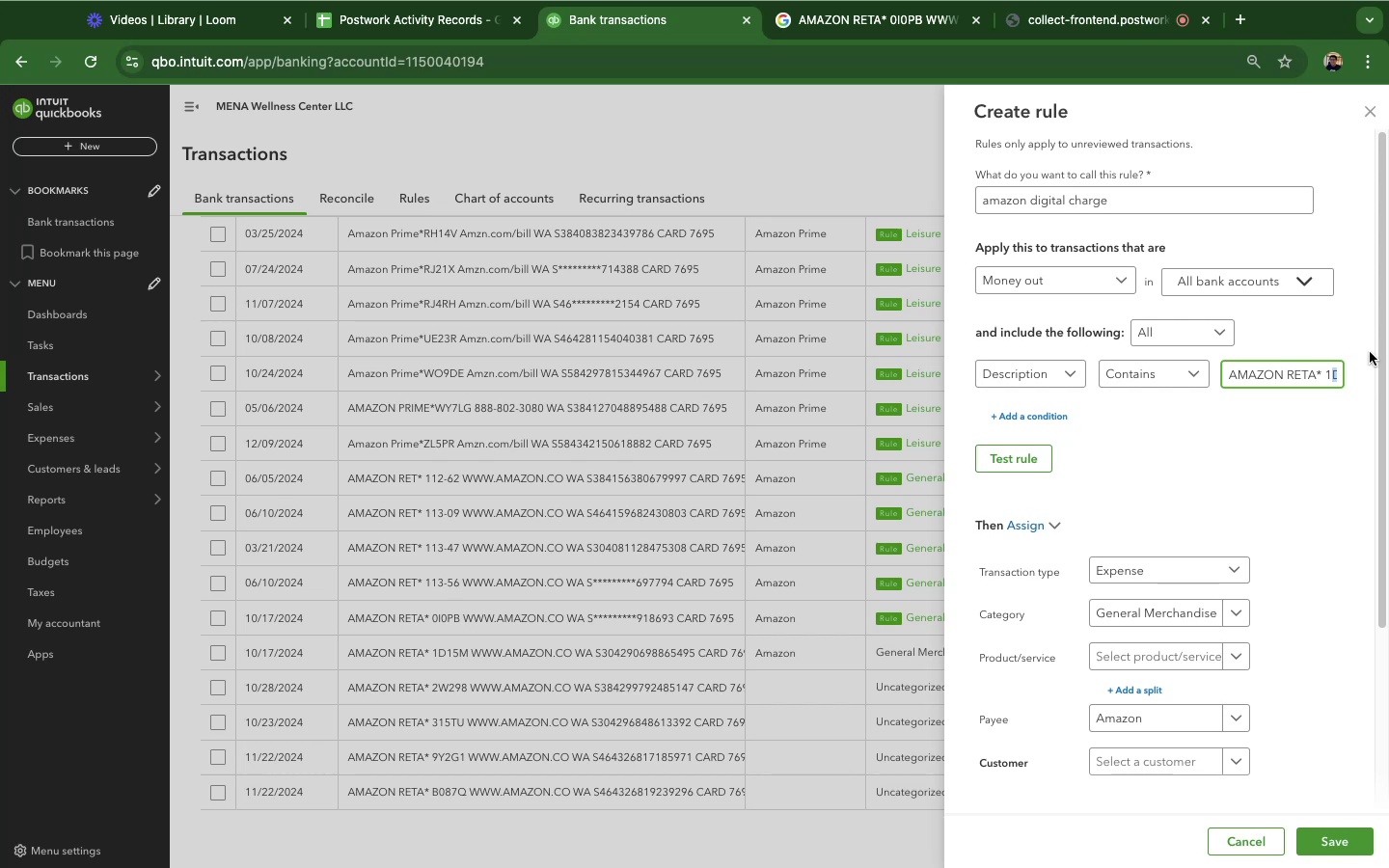 
key(Backspace)
 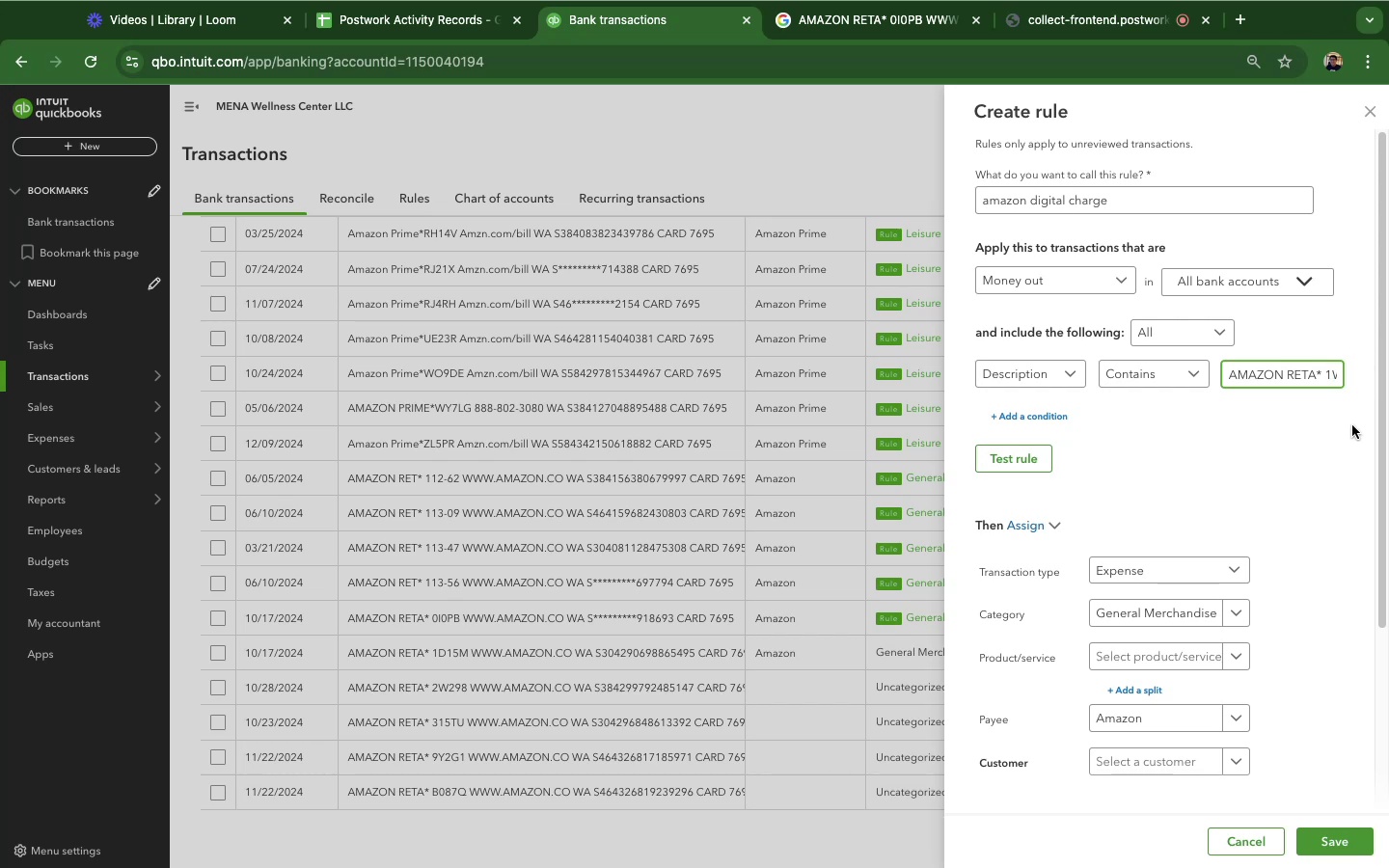 
hold_key(key=ArrowRight, duration=0.6)
 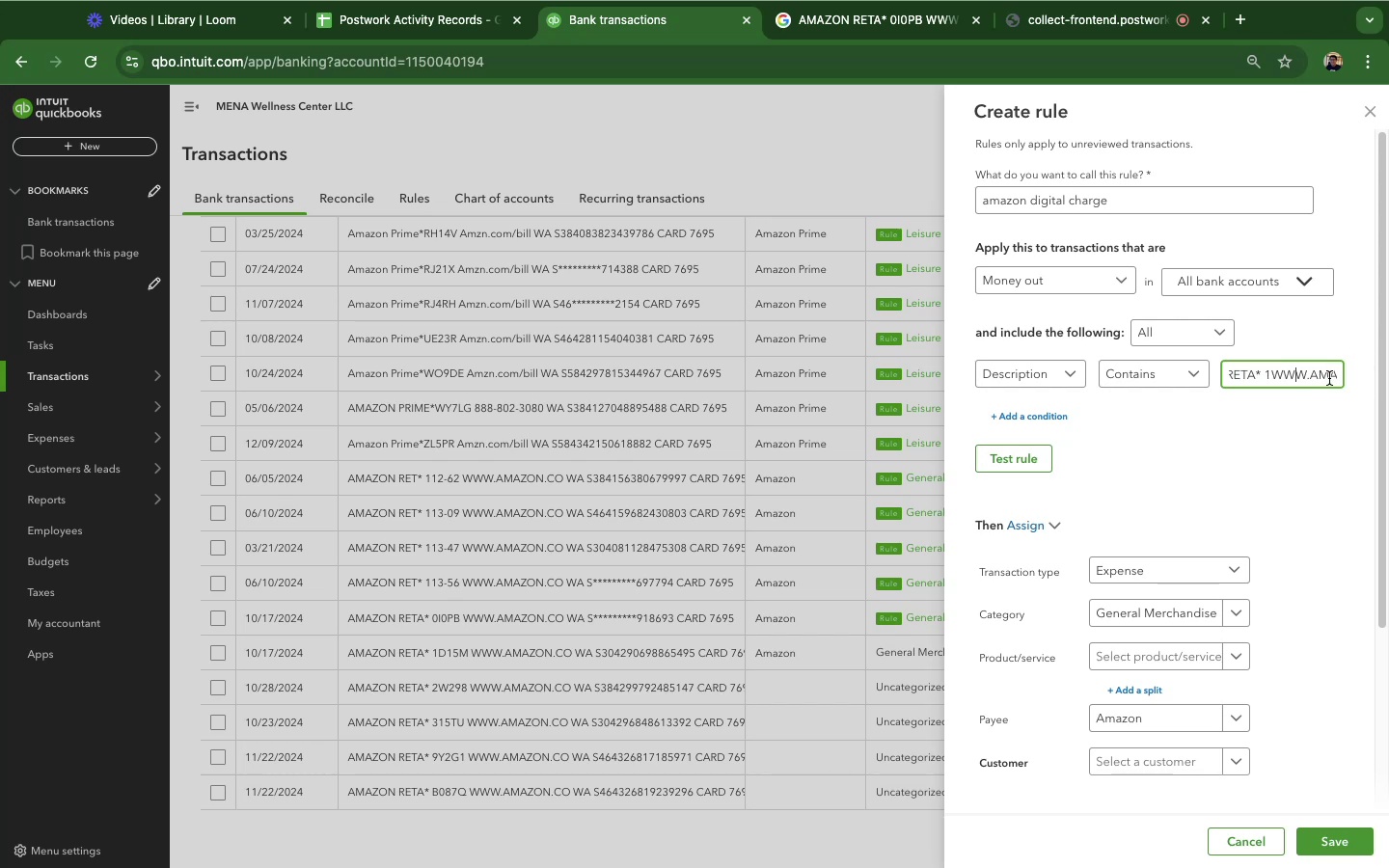 
key(ArrowRight)
 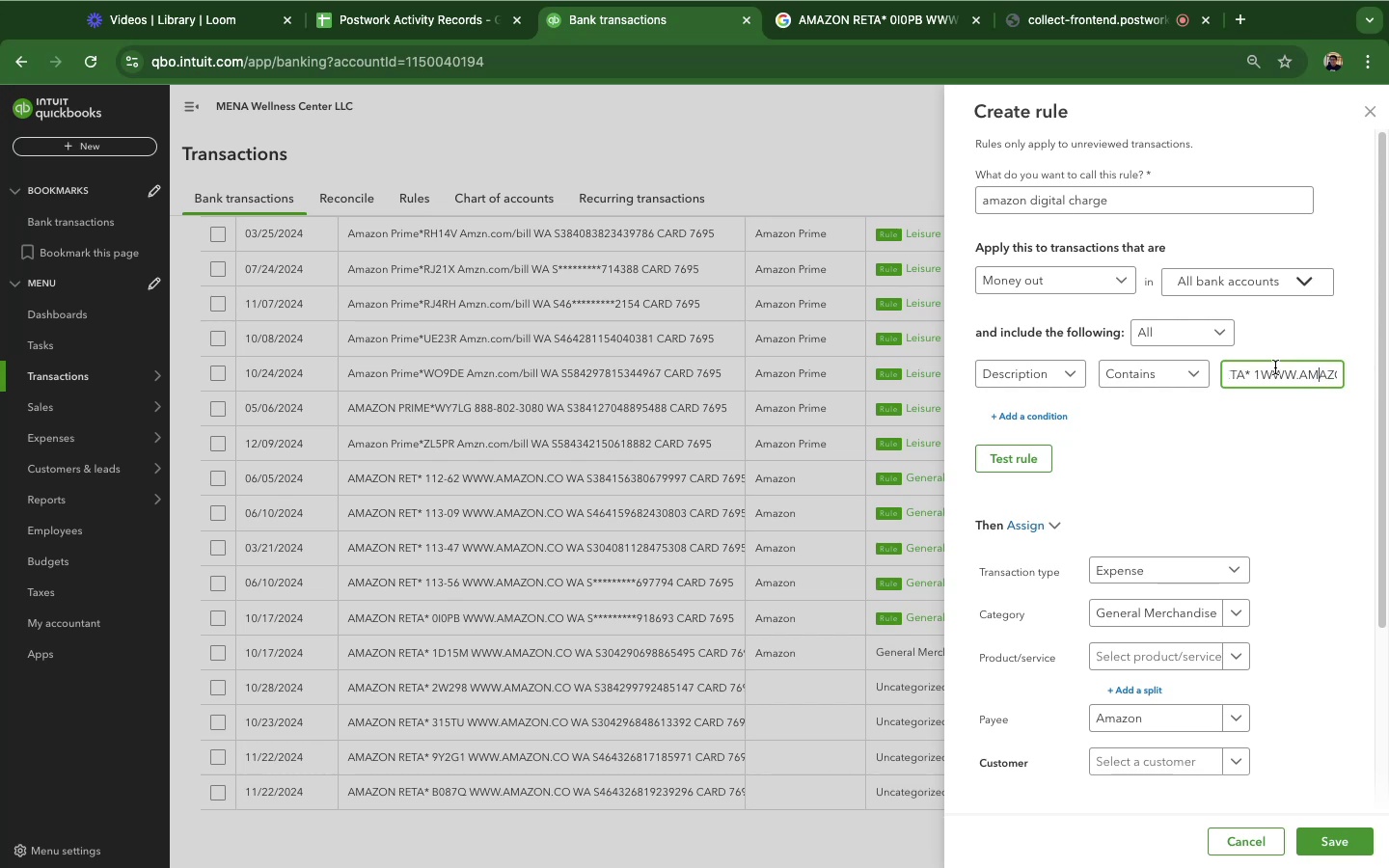 
left_click_drag(start_coordinate=[1328, 378], to_coordinate=[1274, 367])
 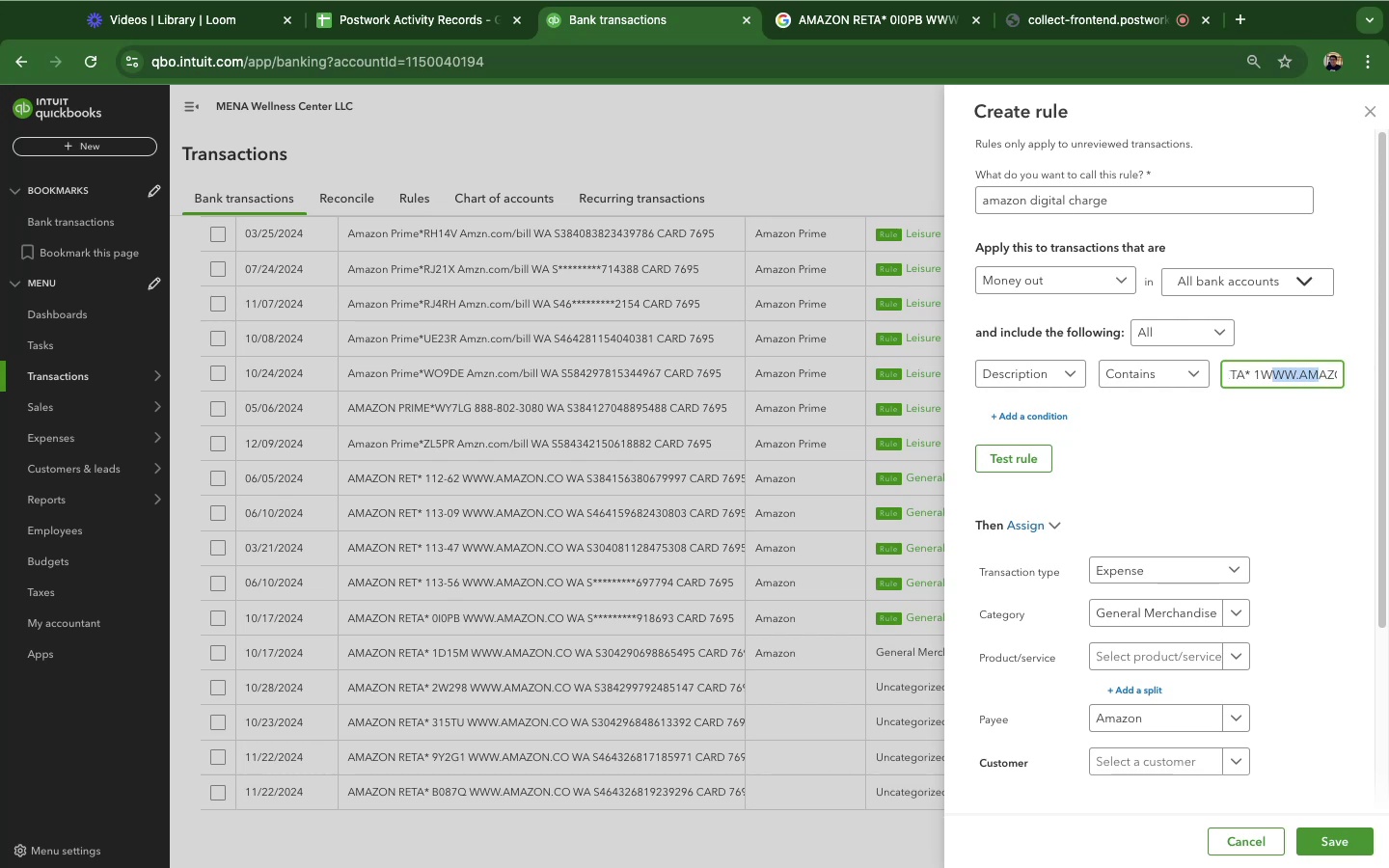 
key(Backspace)
 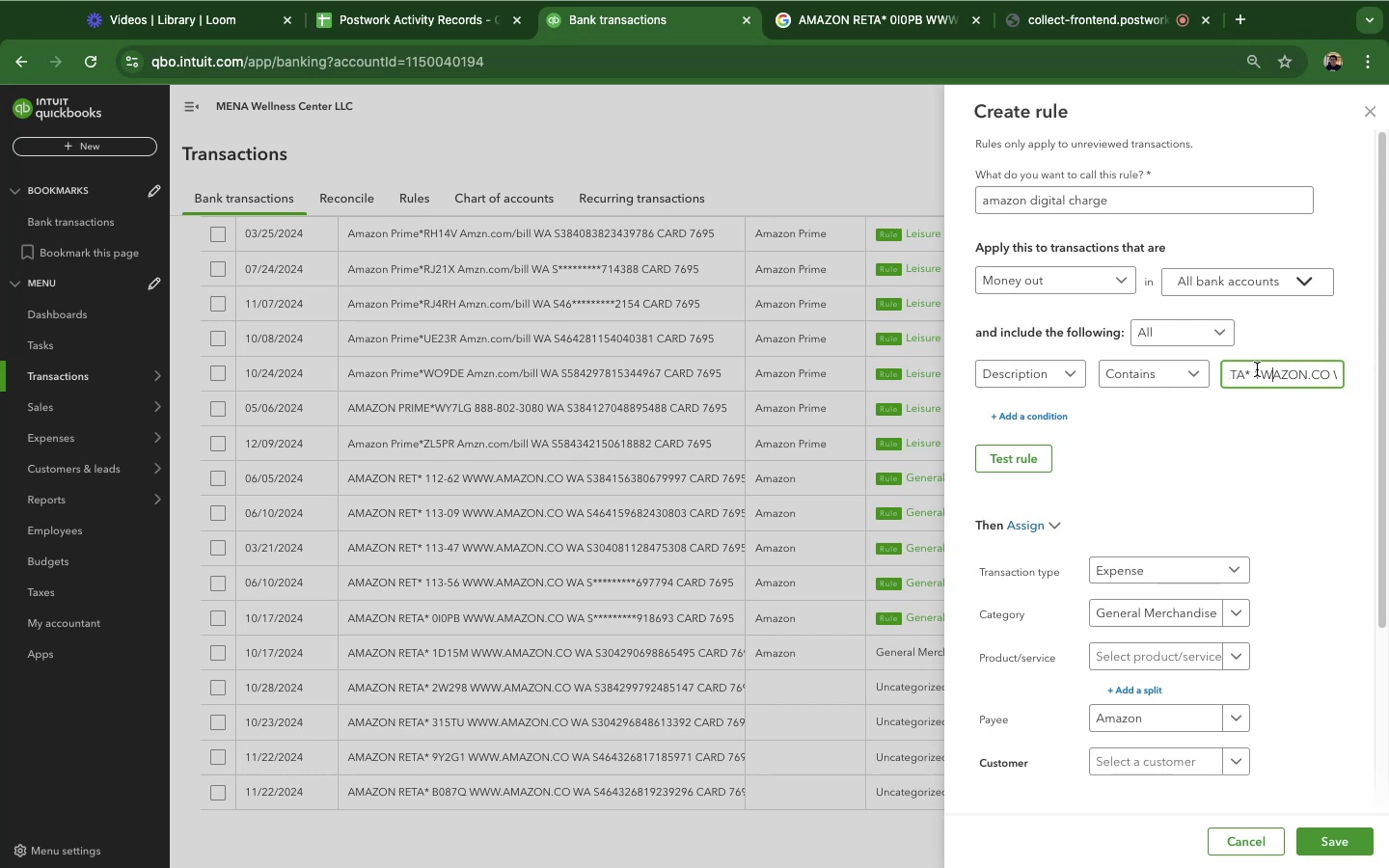 
left_click_drag(start_coordinate=[1257, 369], to_coordinate=[1363, 374])
 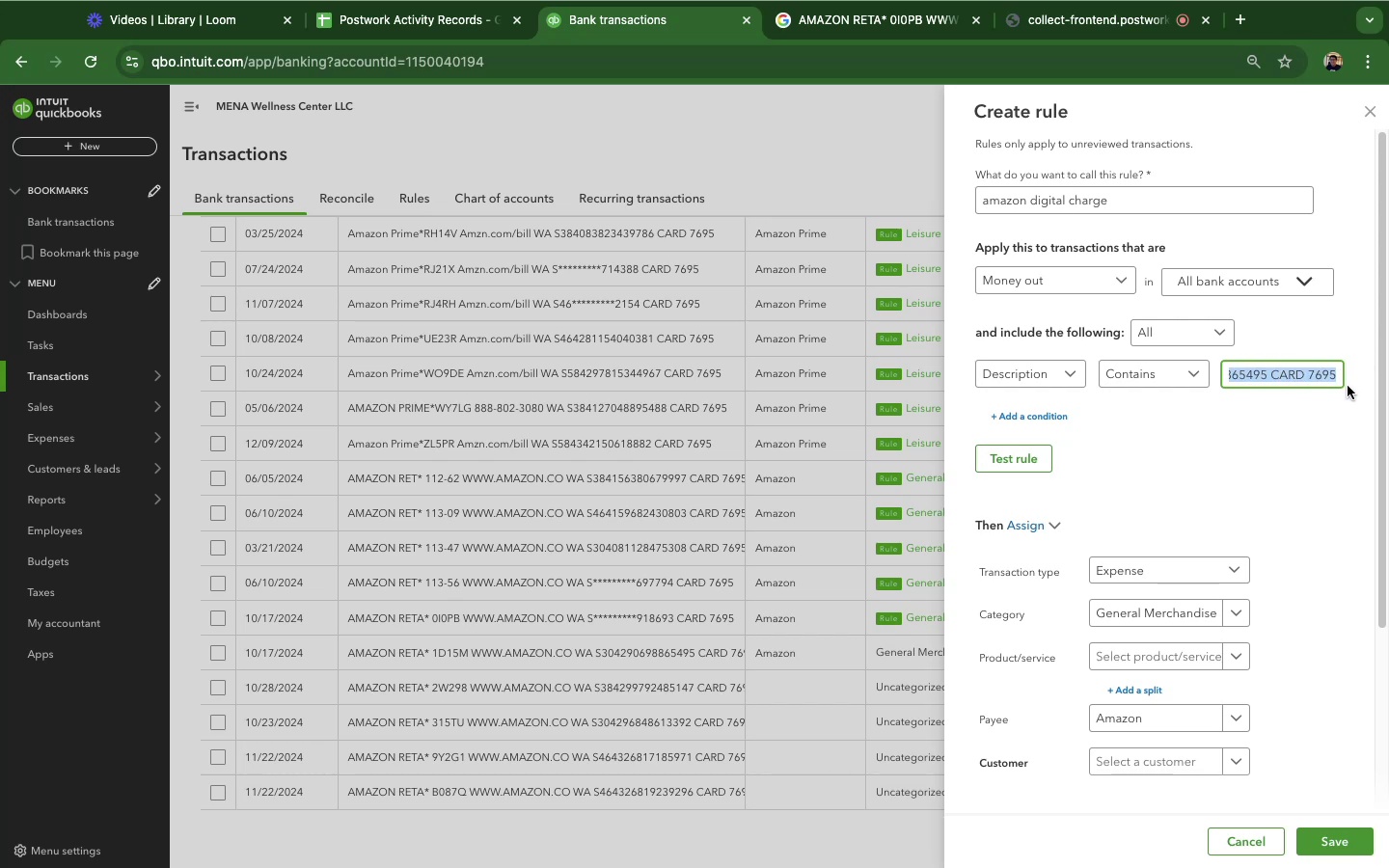 
key(Backspace)
 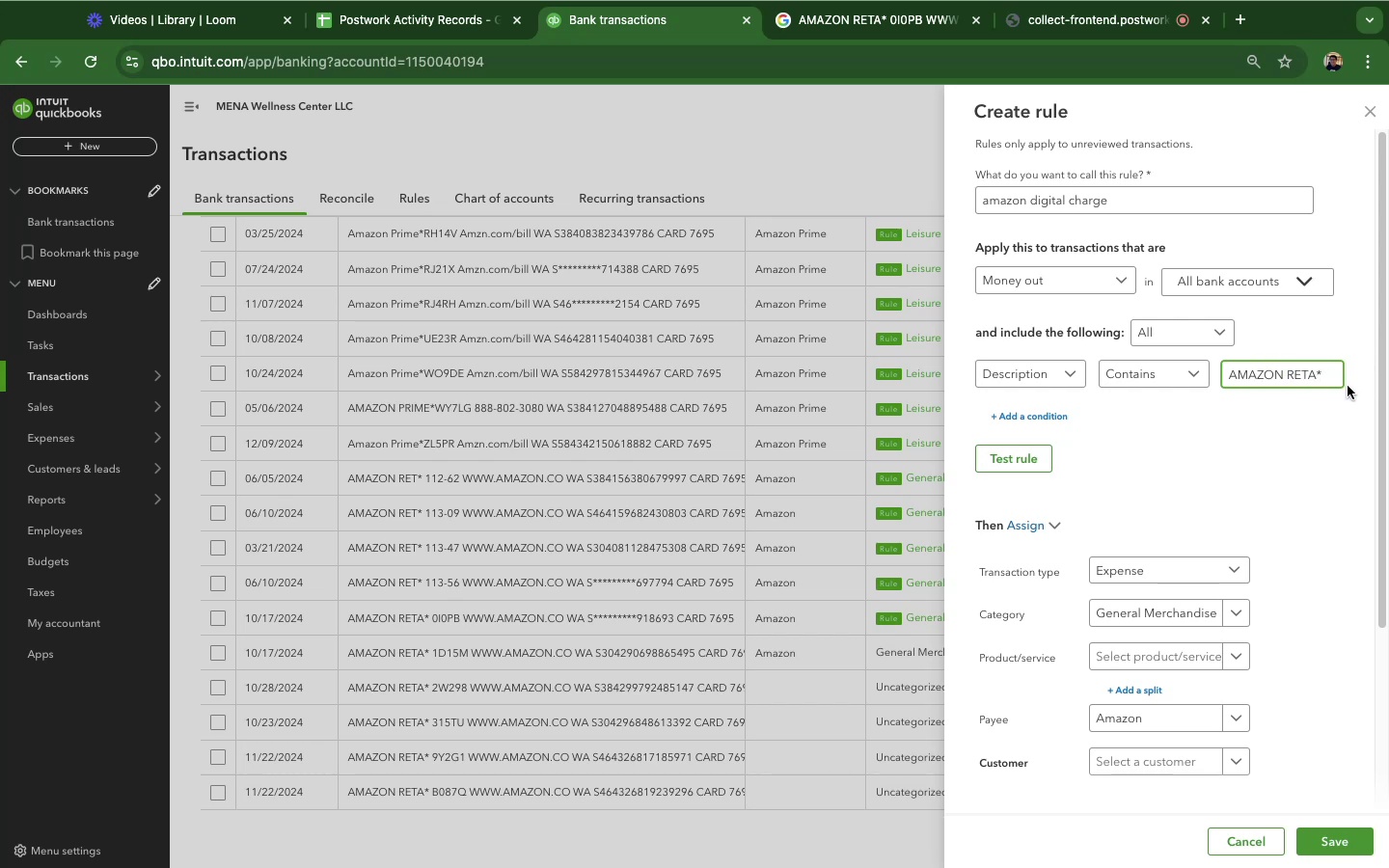 
key(Backspace)
 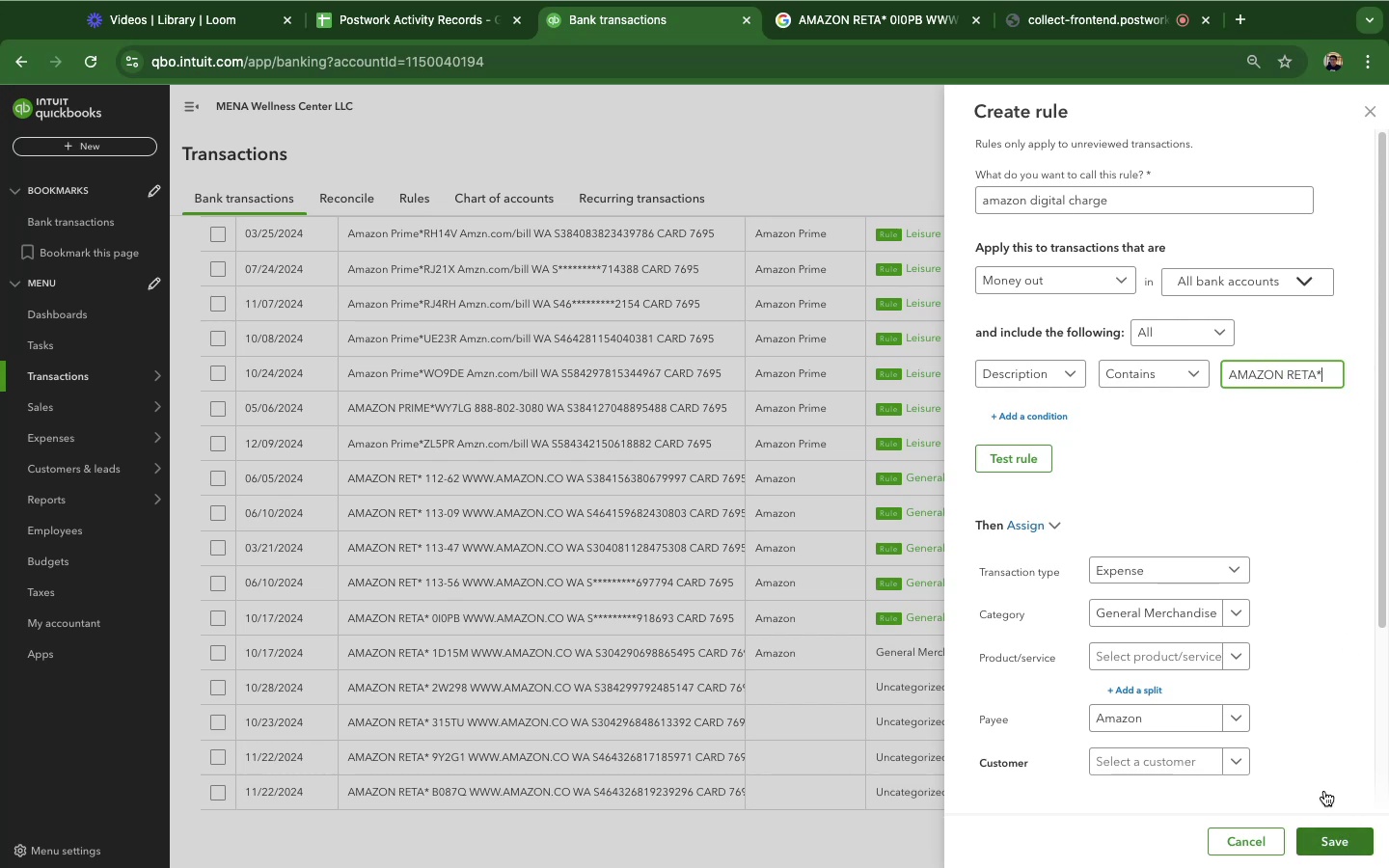 
scroll: coordinate [1281, 491], scroll_direction: down, amount: 22.0
 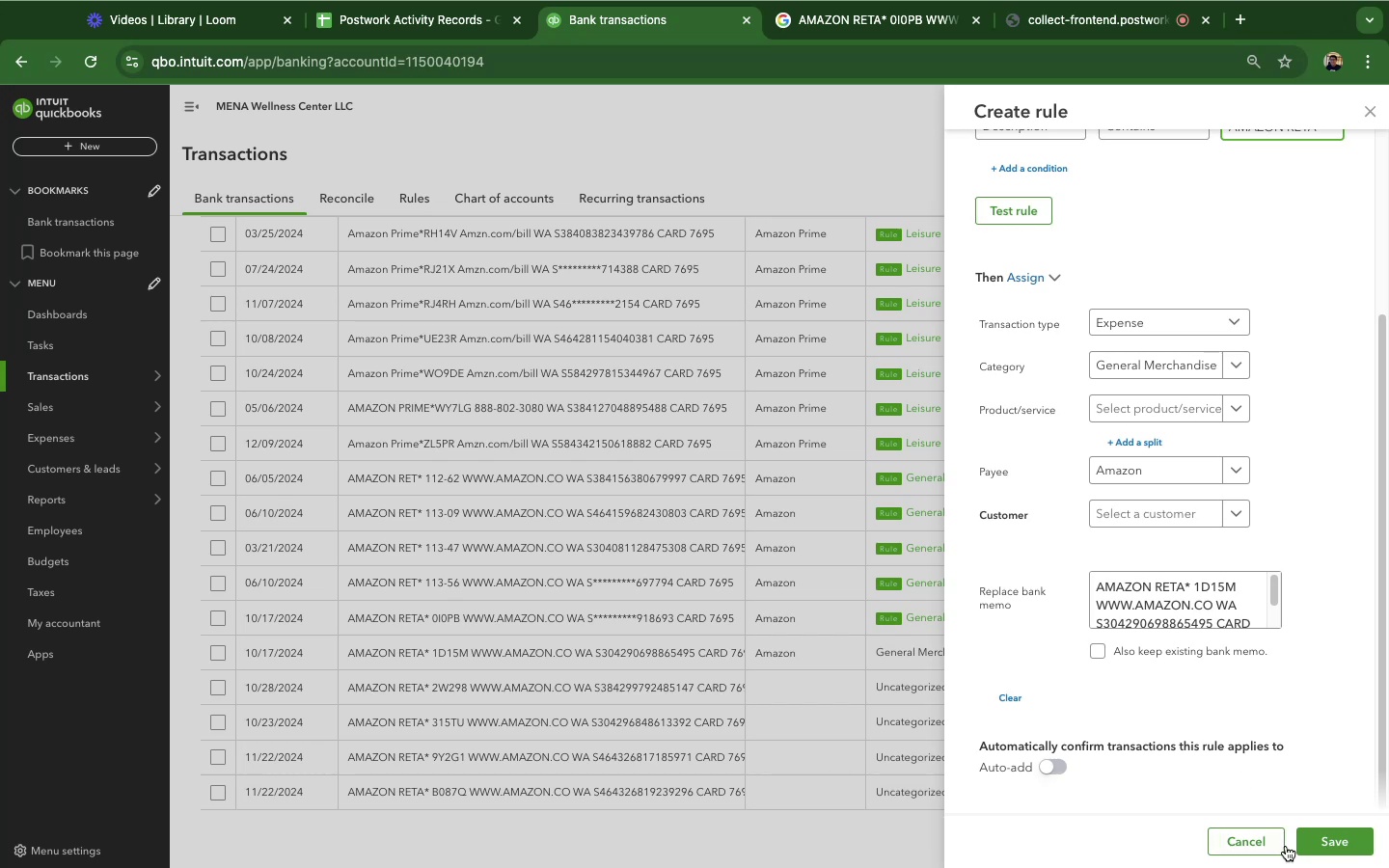 